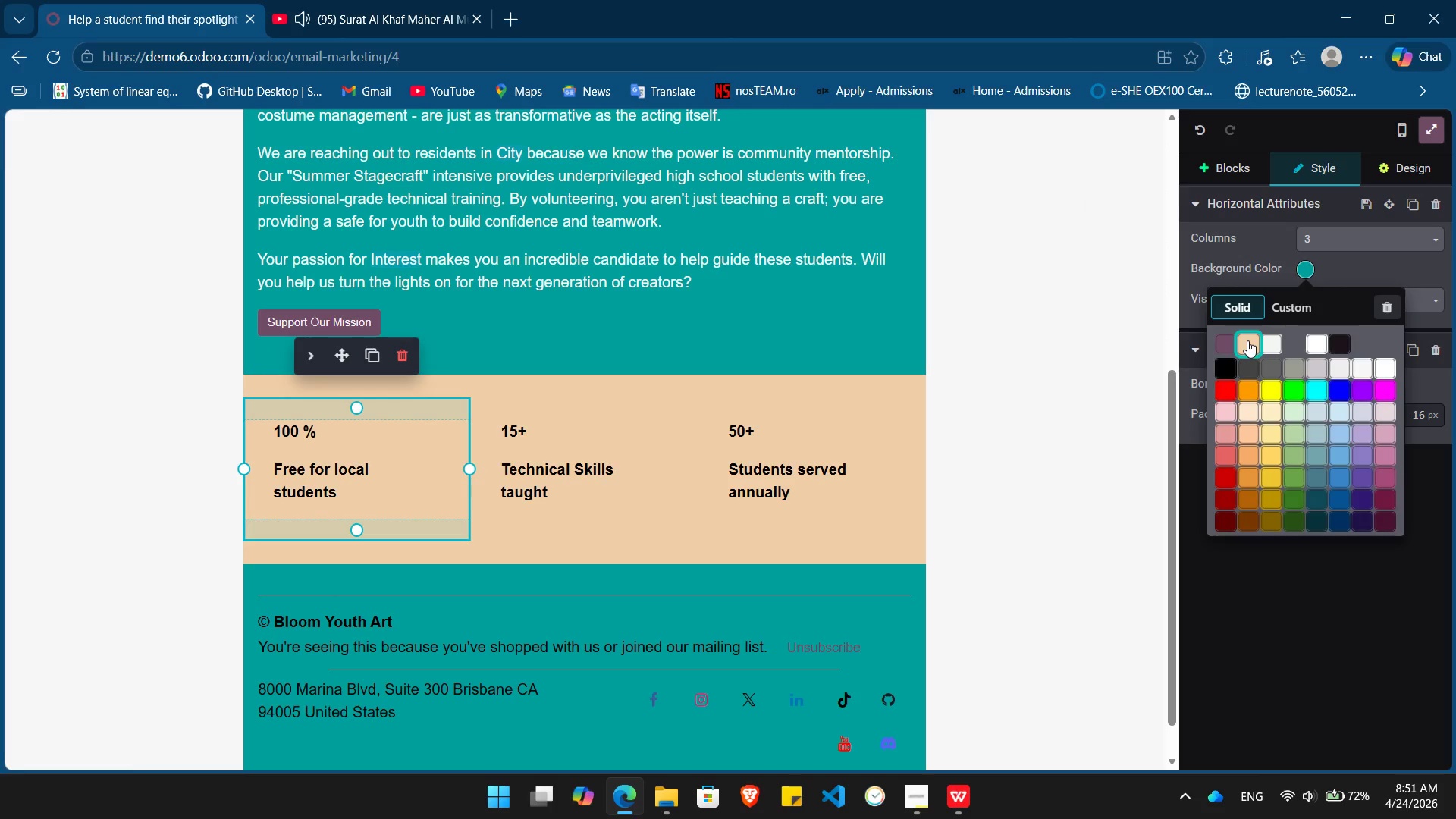 
wait(6.98)
 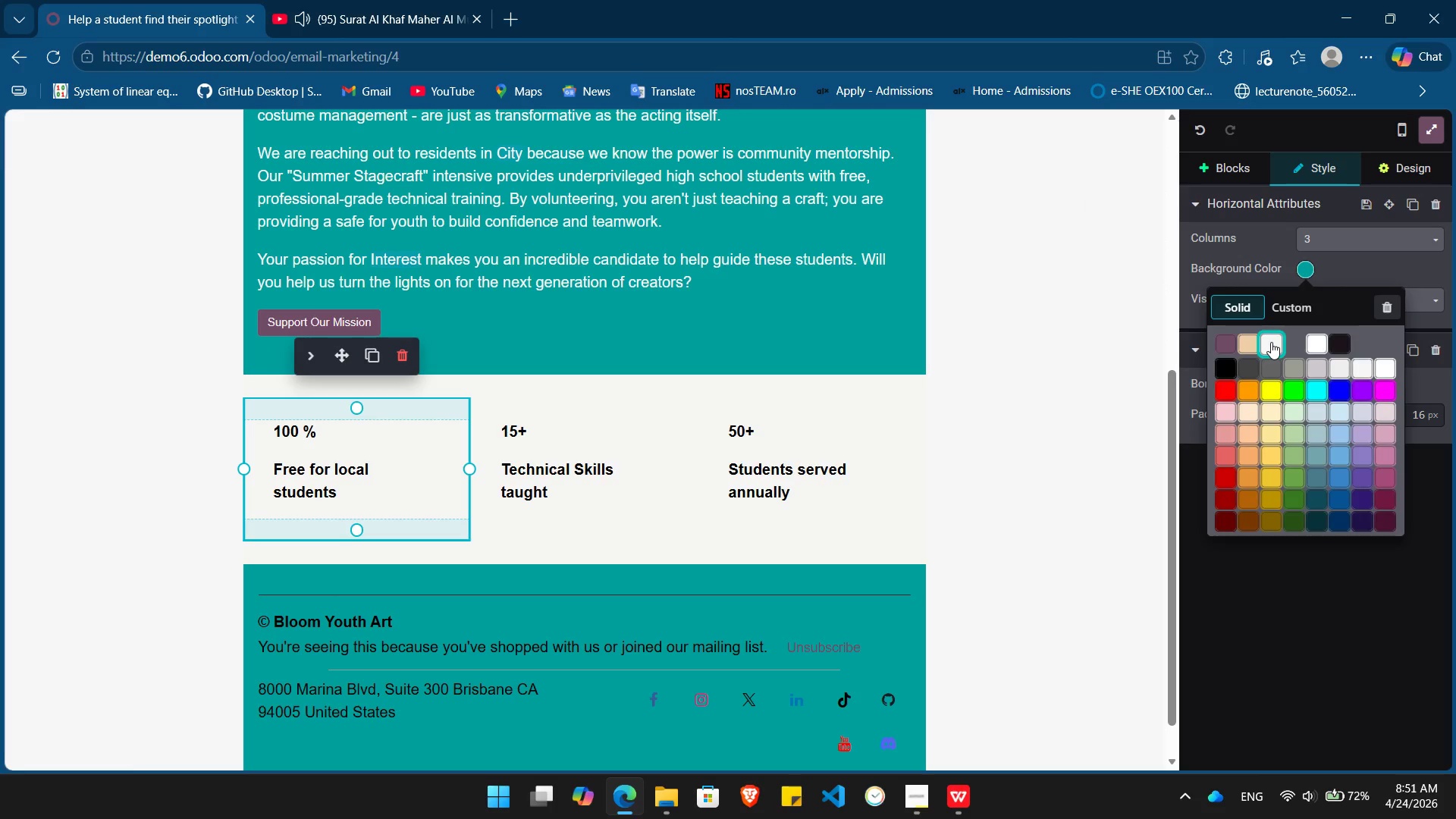 
left_click([1228, 341])
 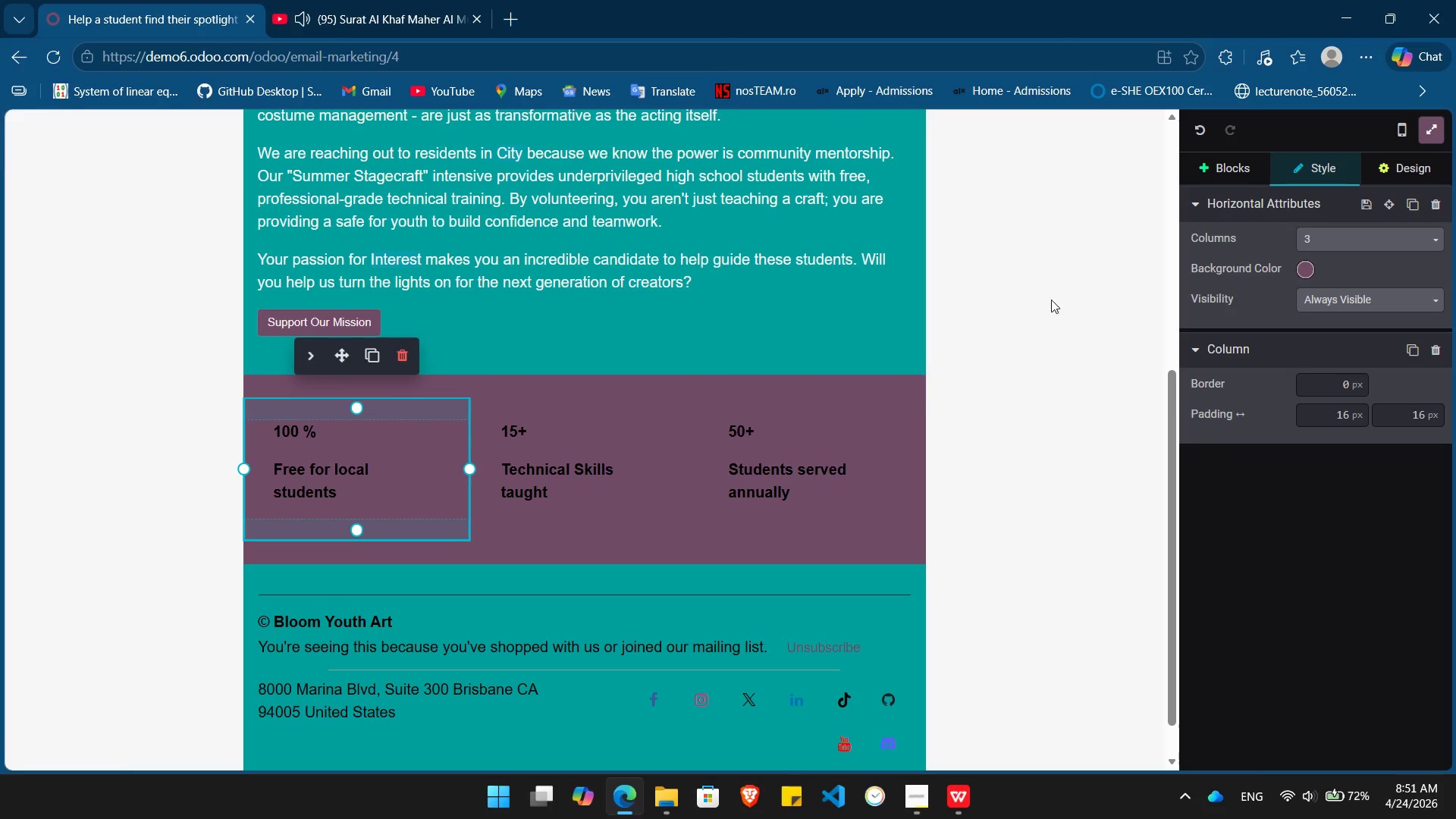 
left_click([1032, 362])
 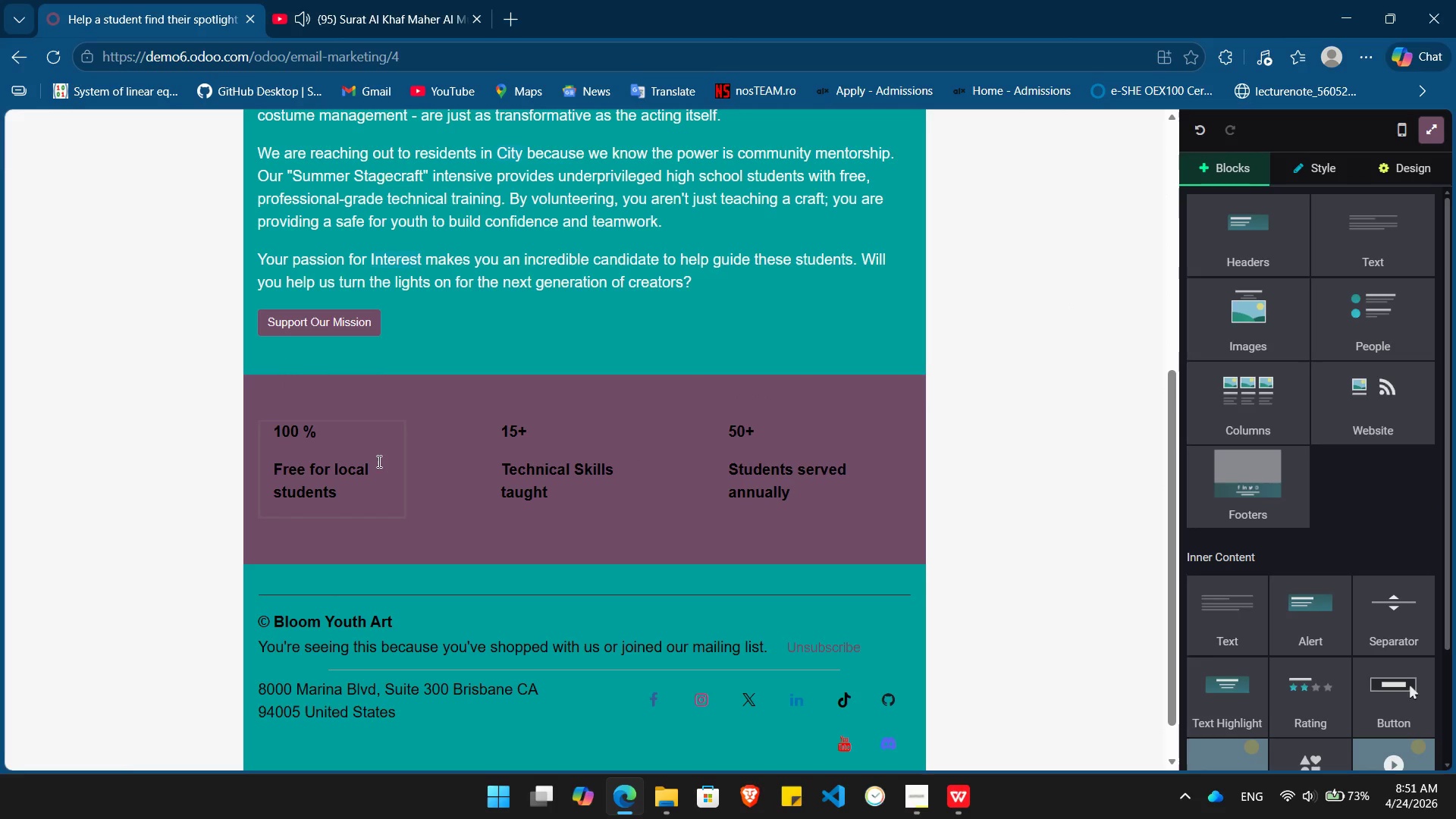 
left_click([437, 460])
 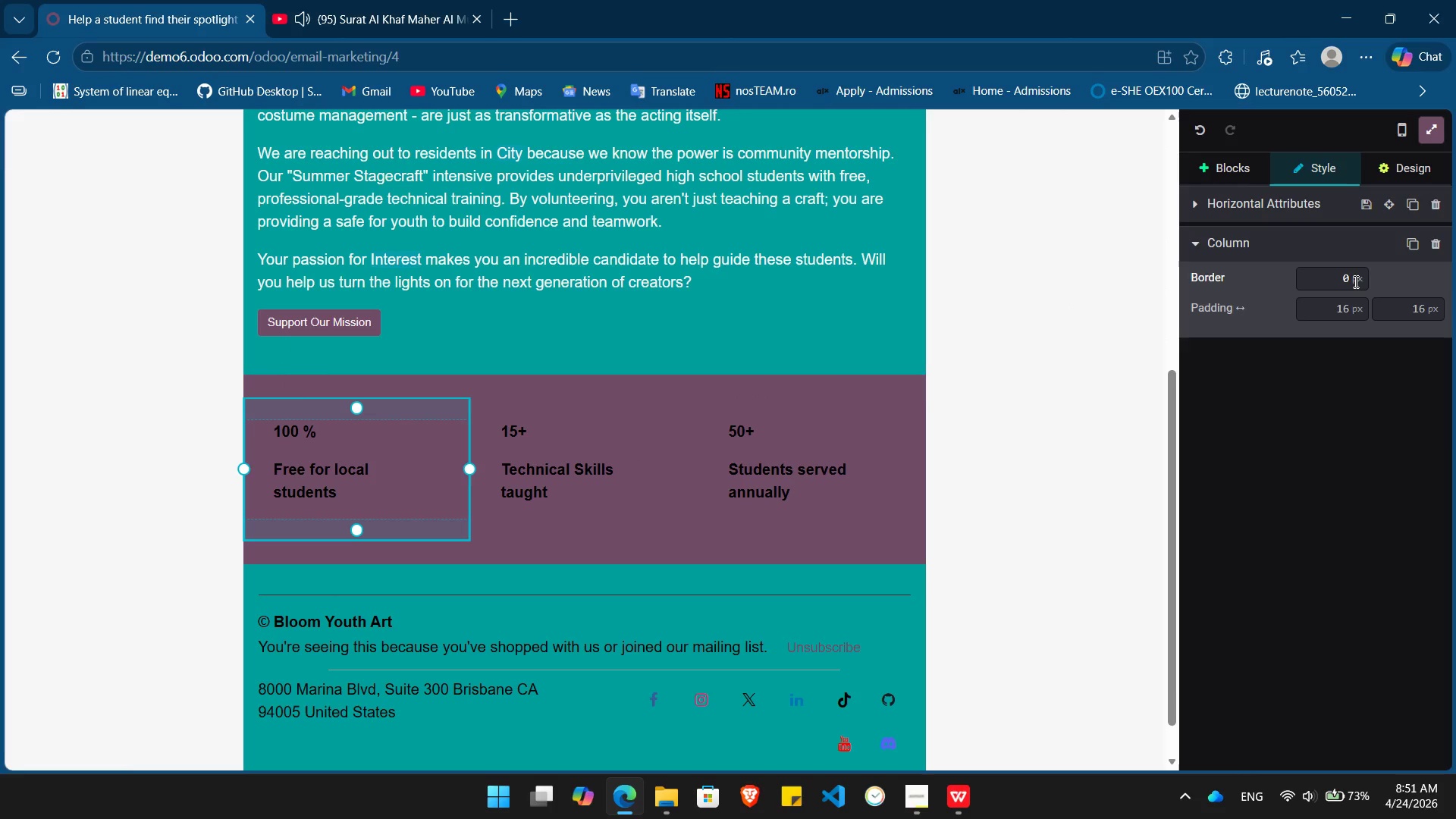 
left_click([1350, 281])
 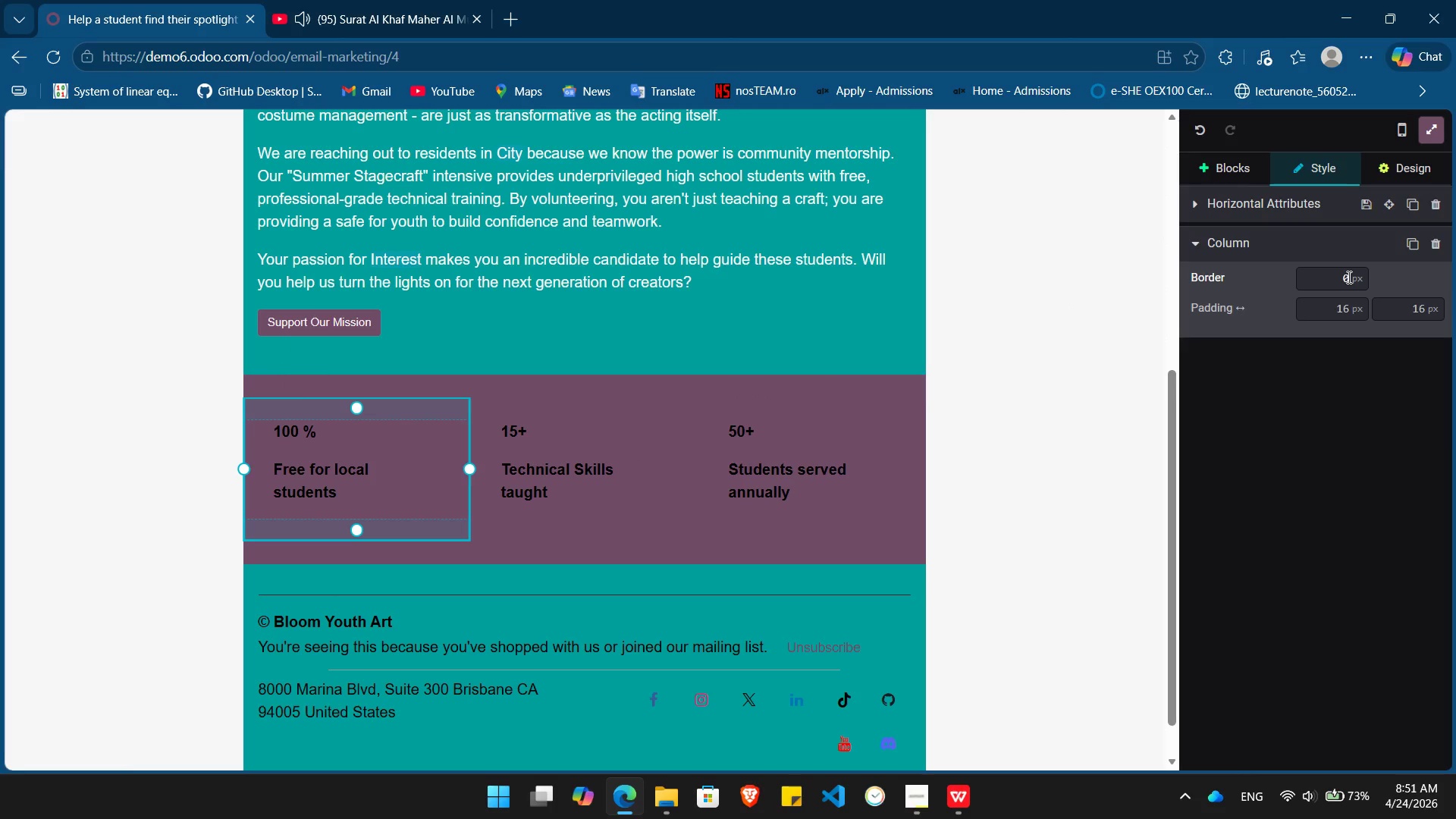 
left_click([1348, 278])
 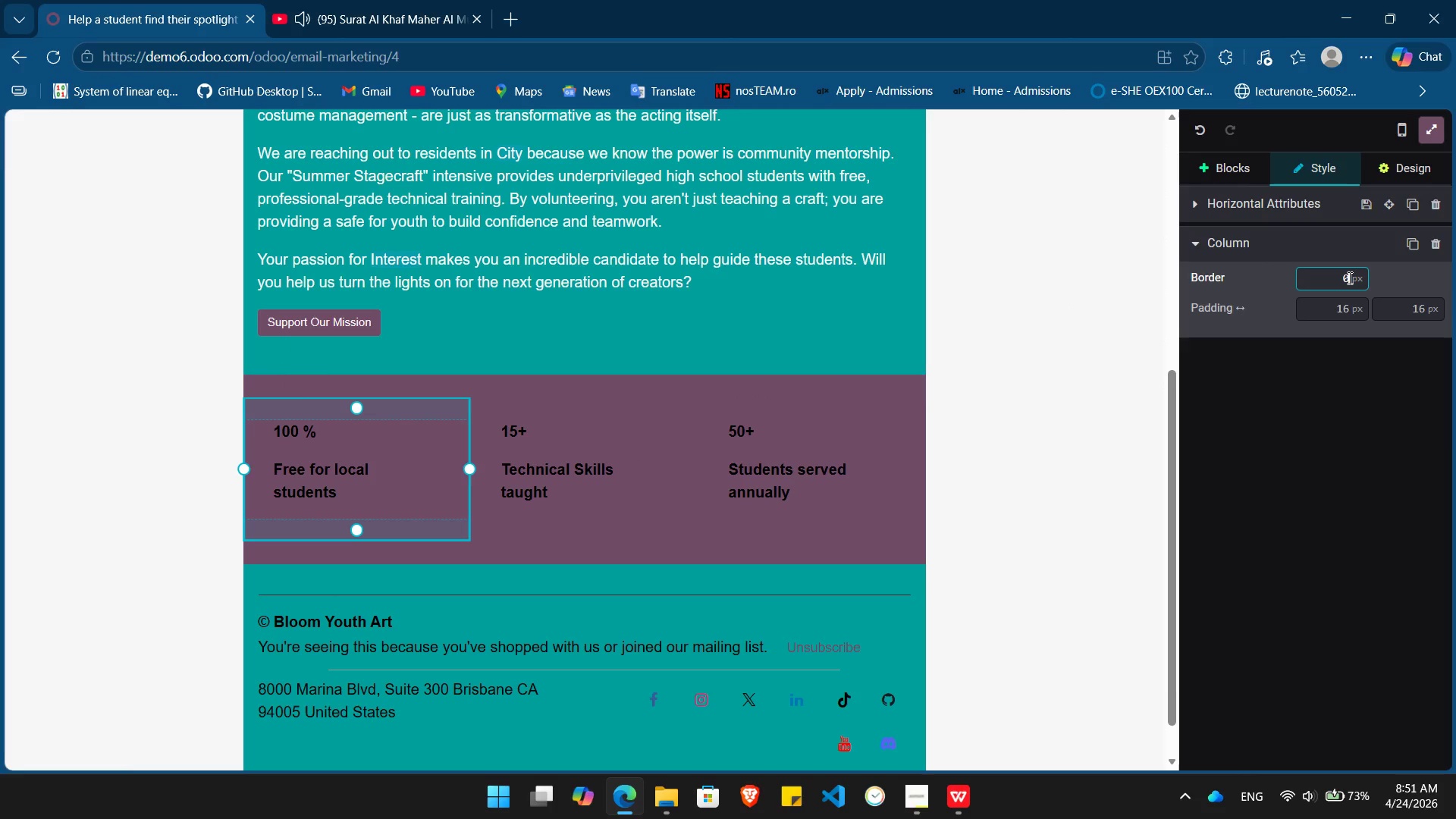 
key(Backspace)
 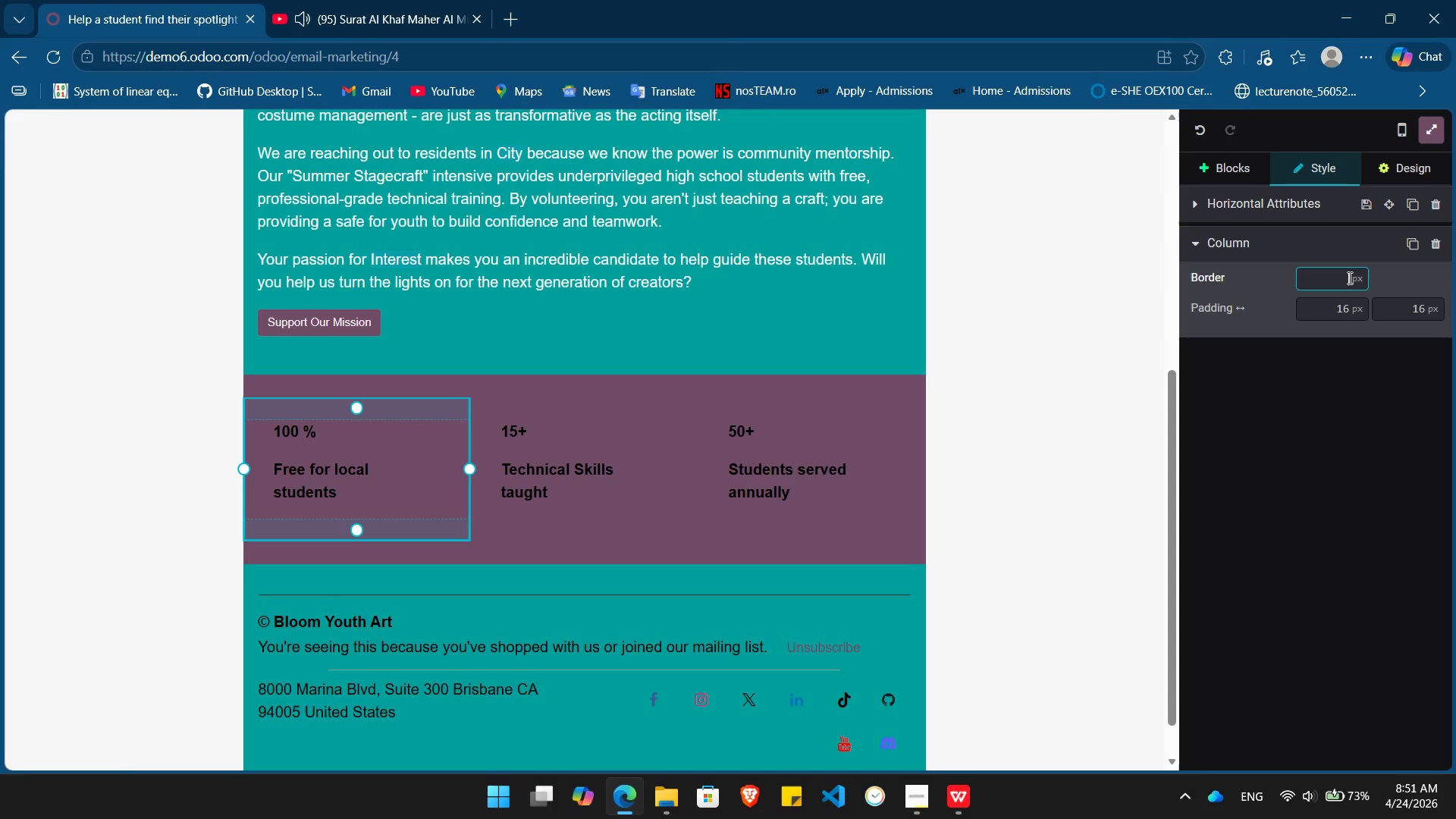 
key(Numpad1)
 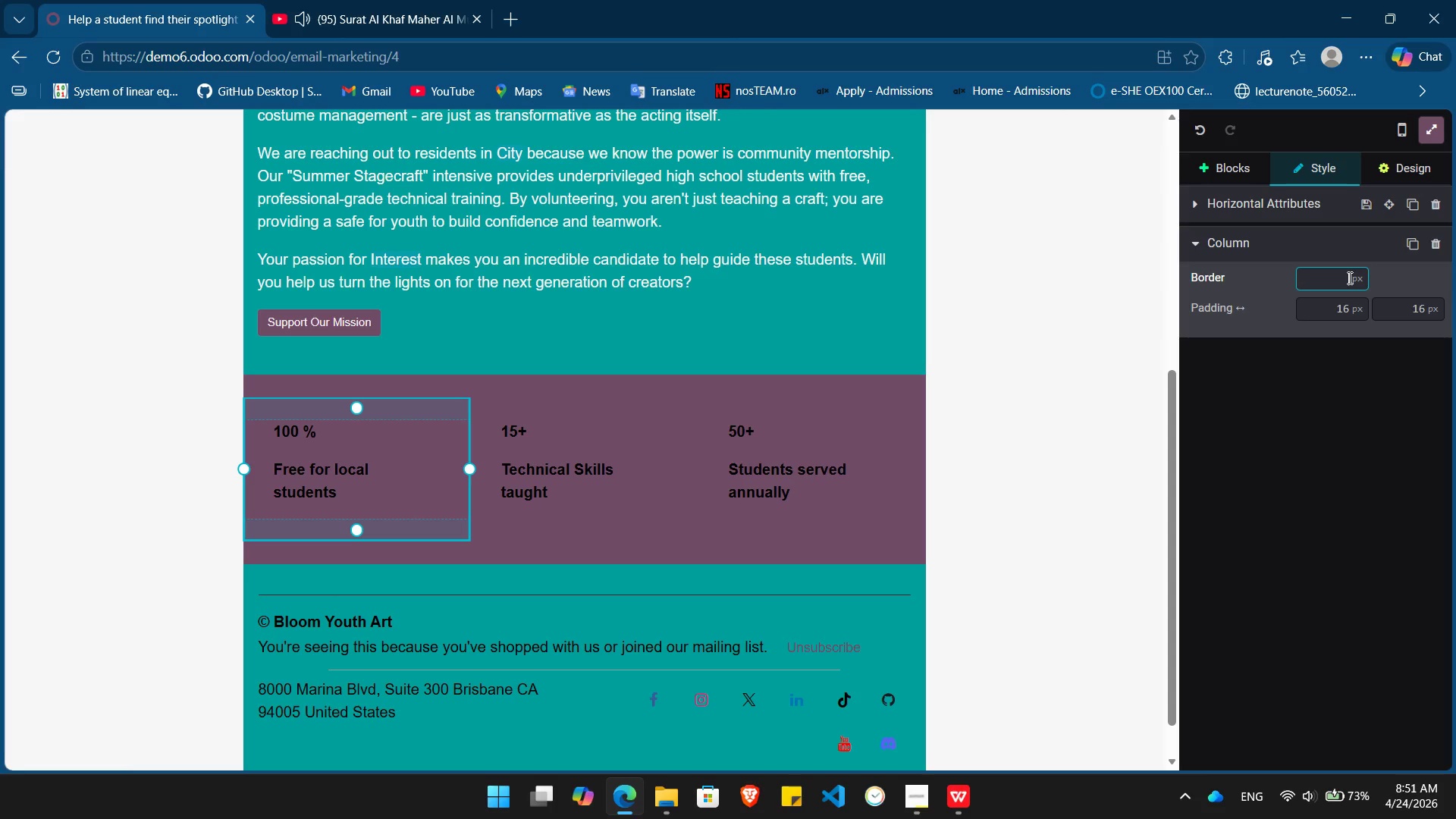 
key(Numpad5)
 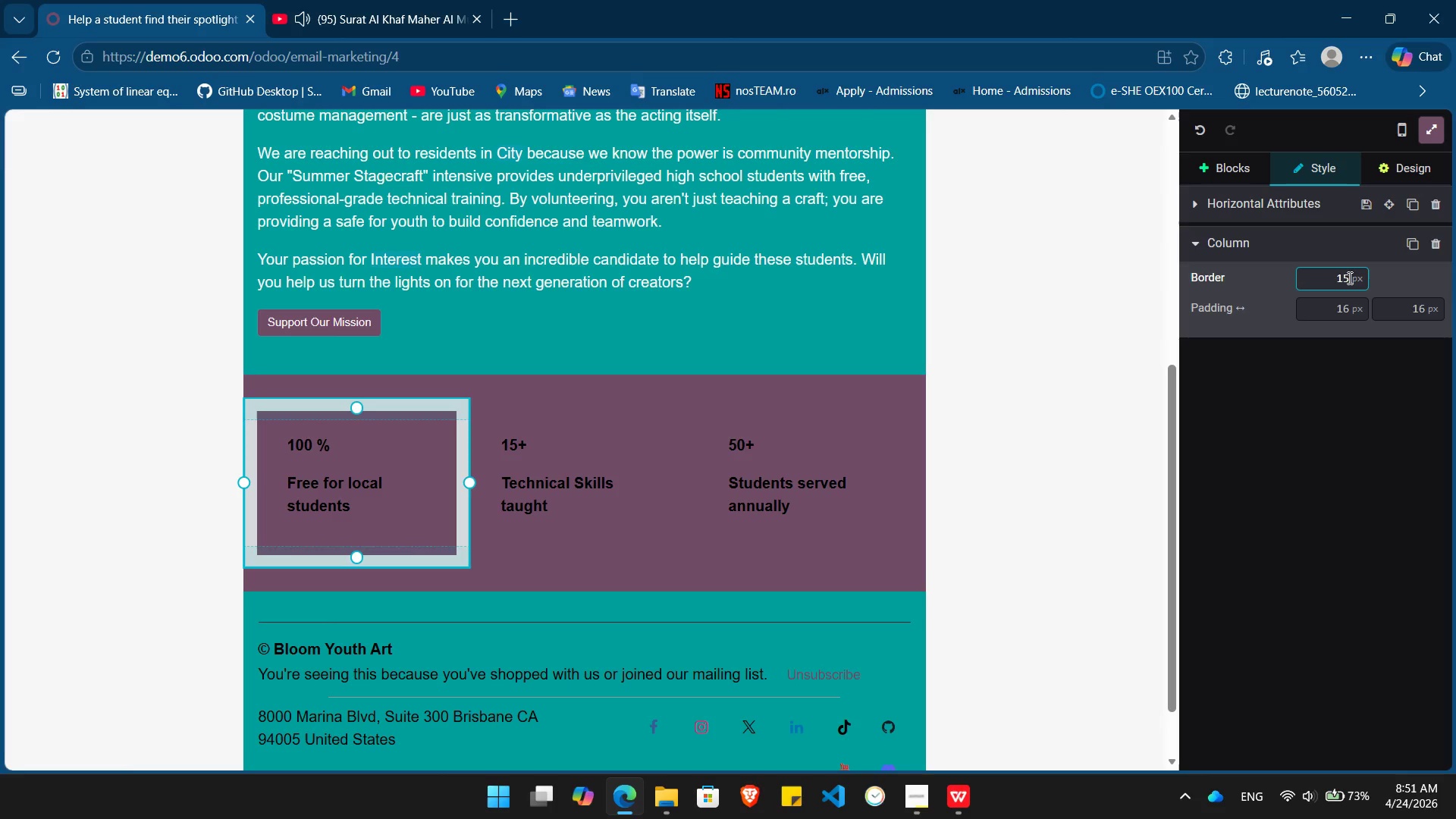 
key(Backspace)
 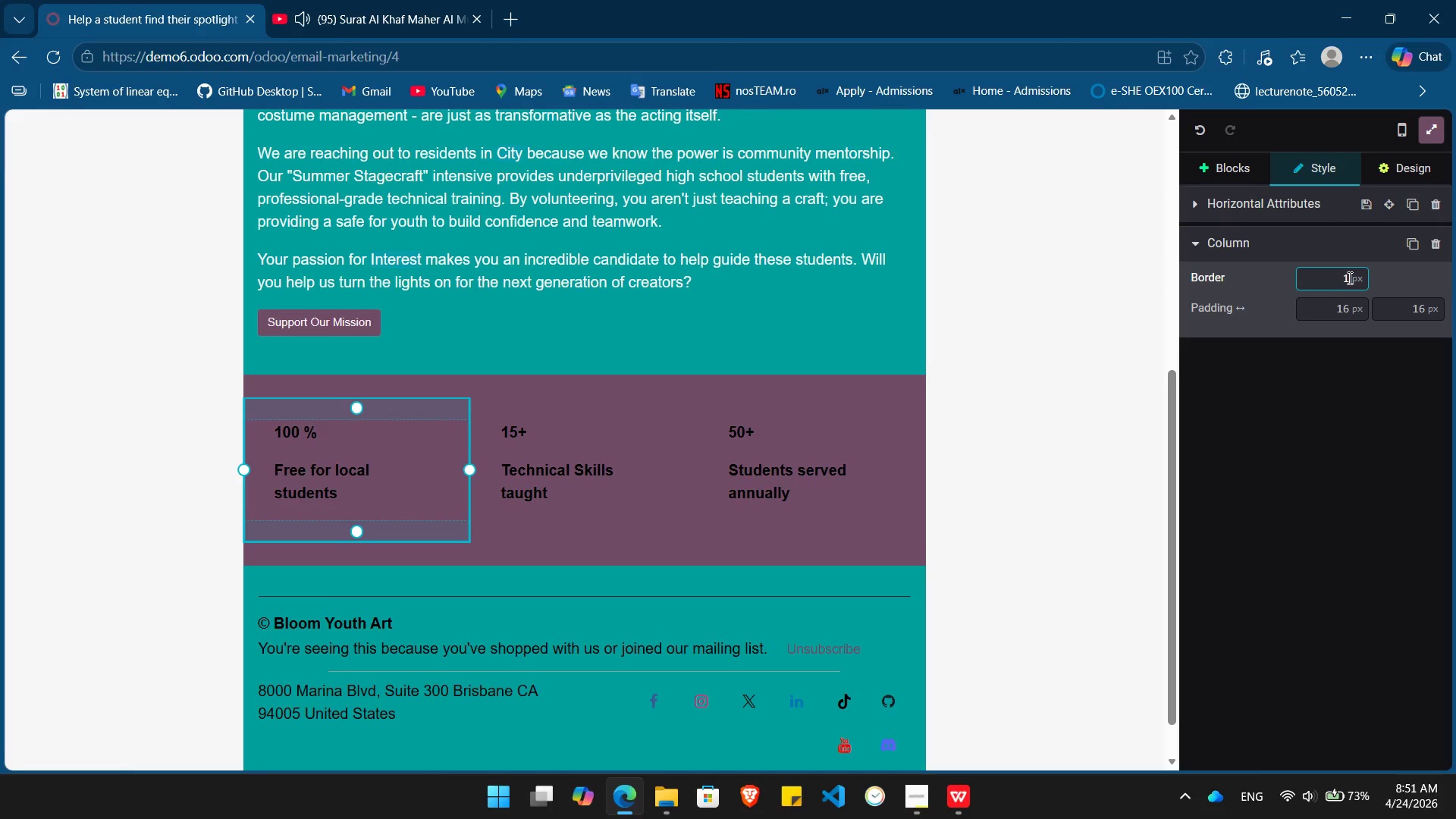 
key(Backspace)
 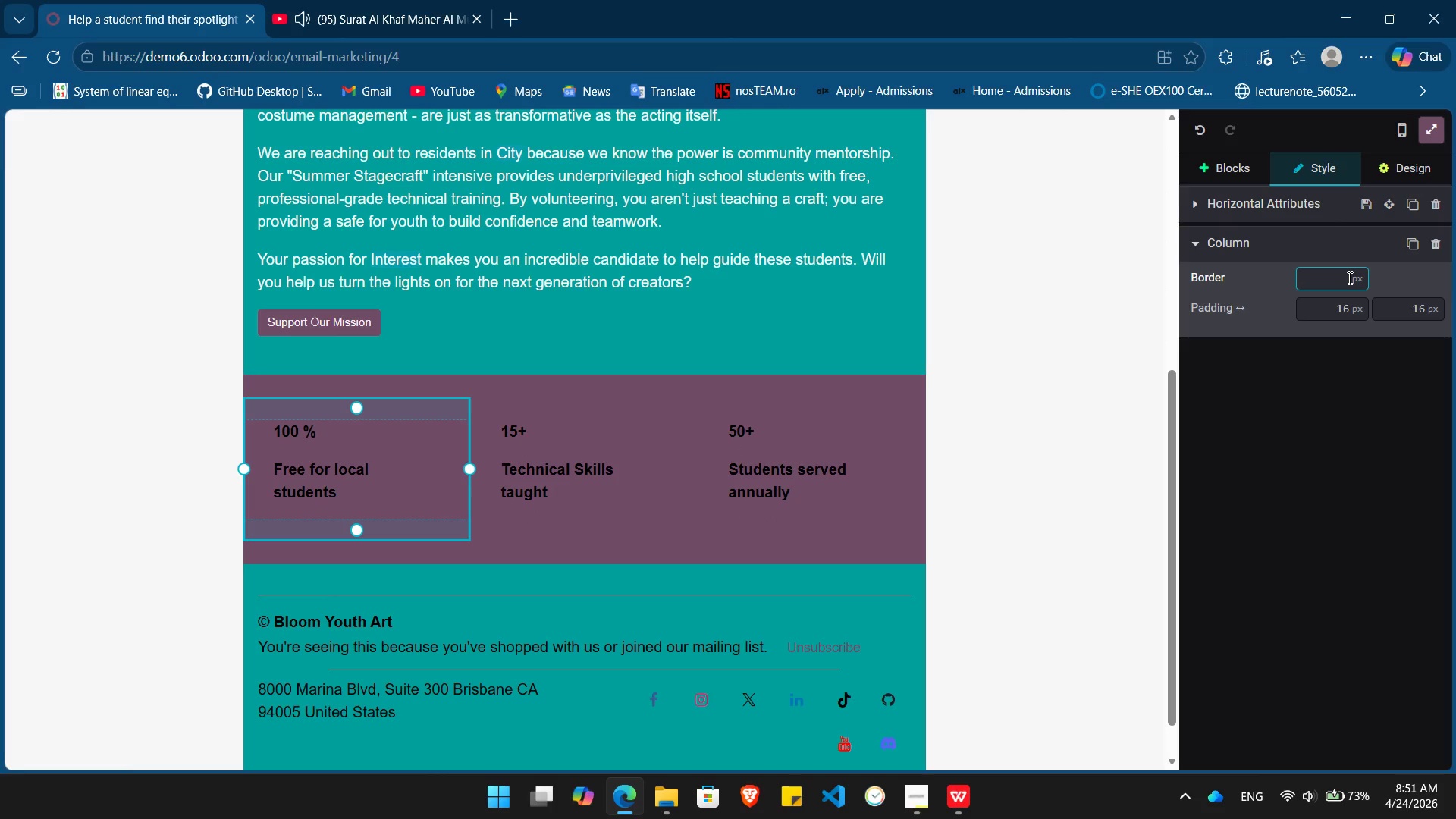 
key(Numpad3)
 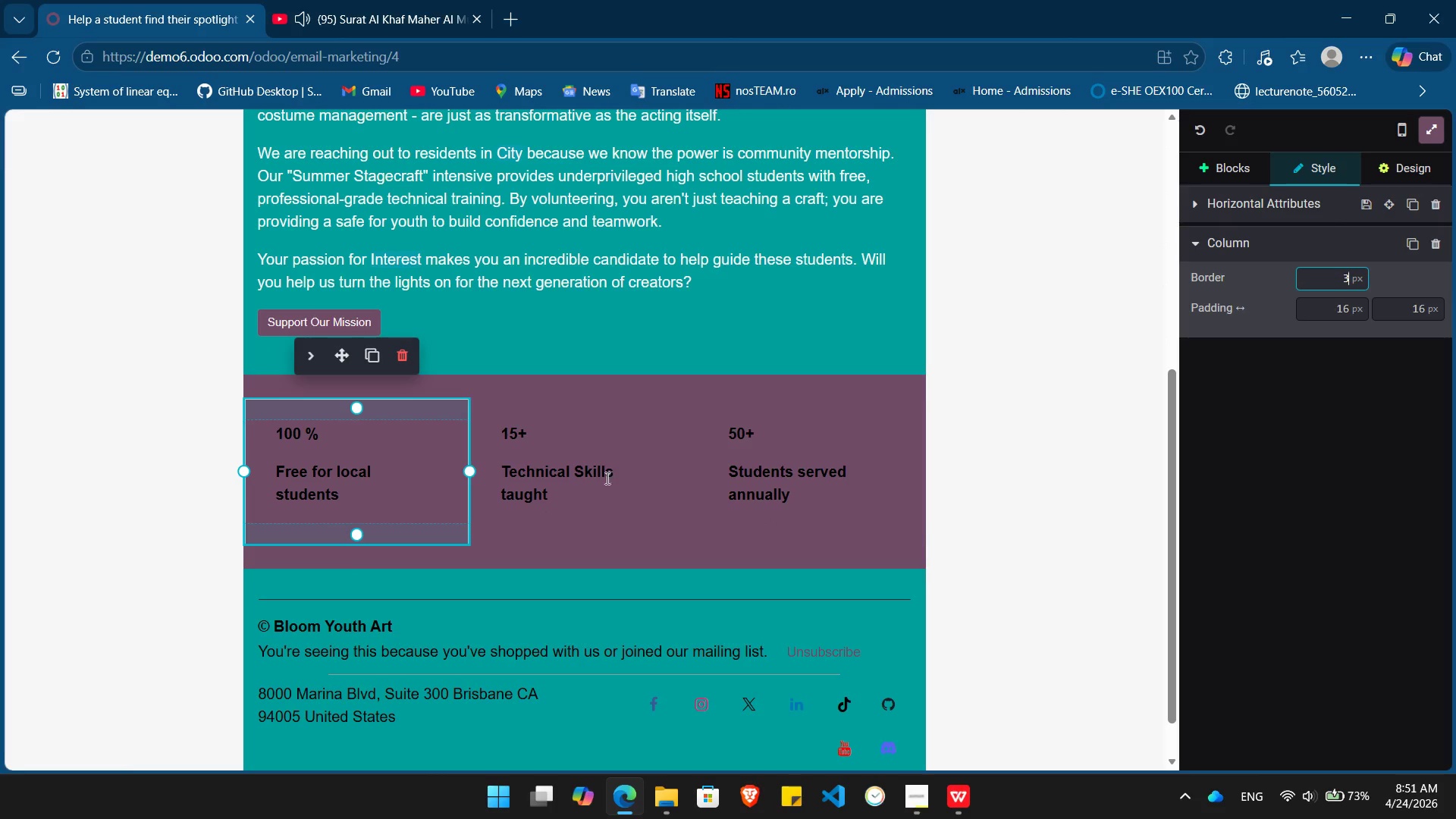 
left_click([588, 482])
 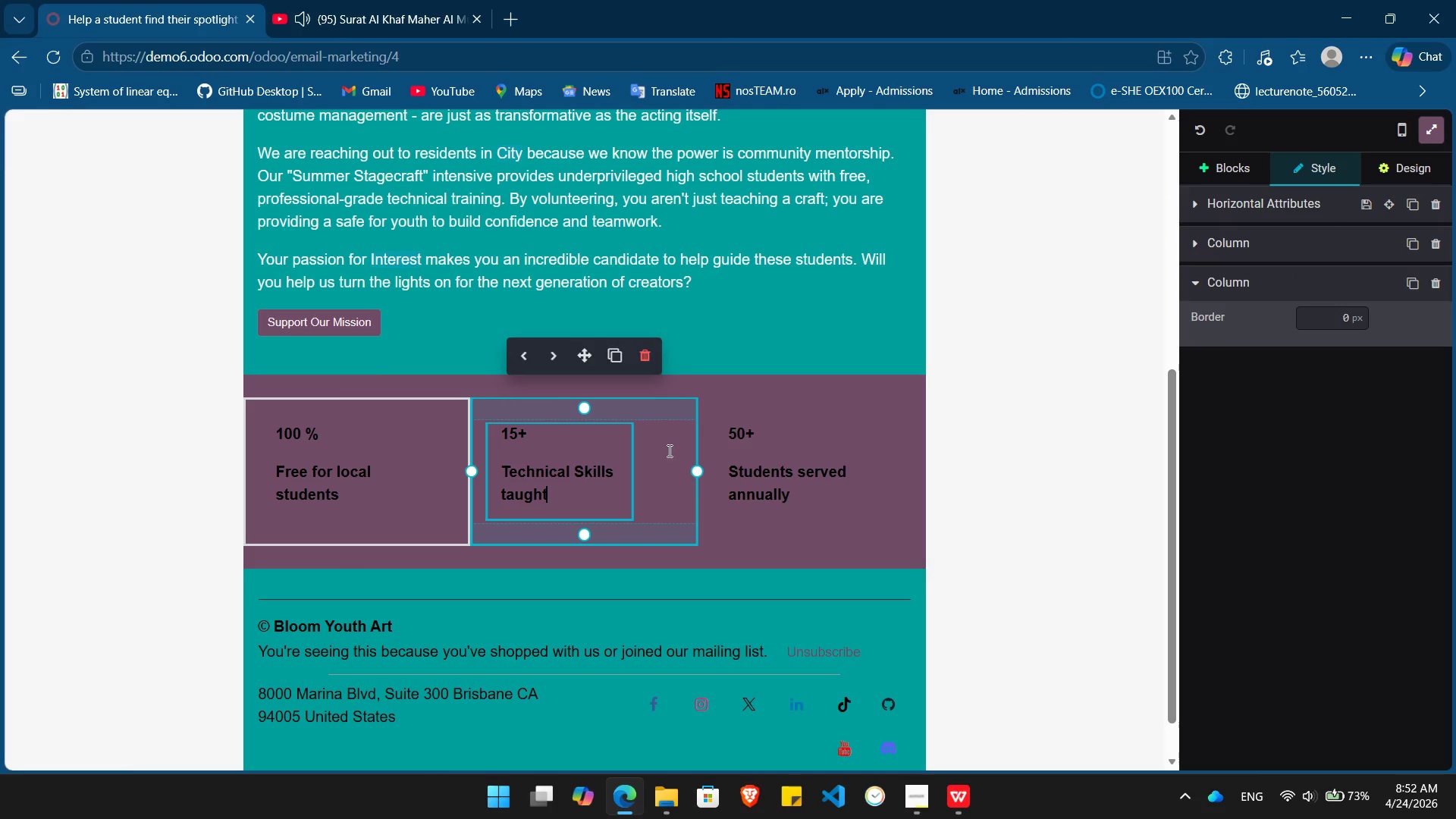 
left_click([668, 450])
 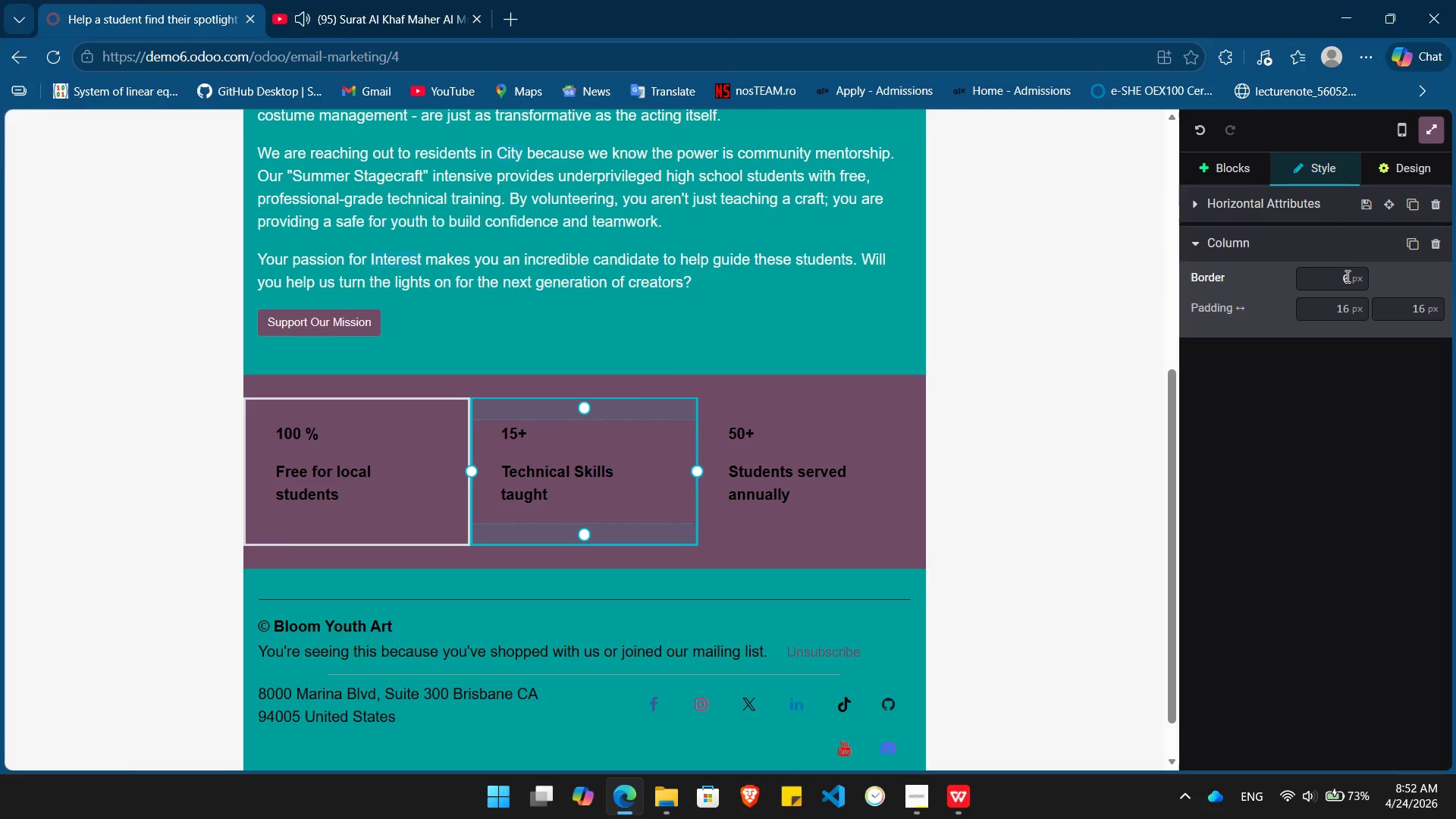 
left_click([1346, 277])
 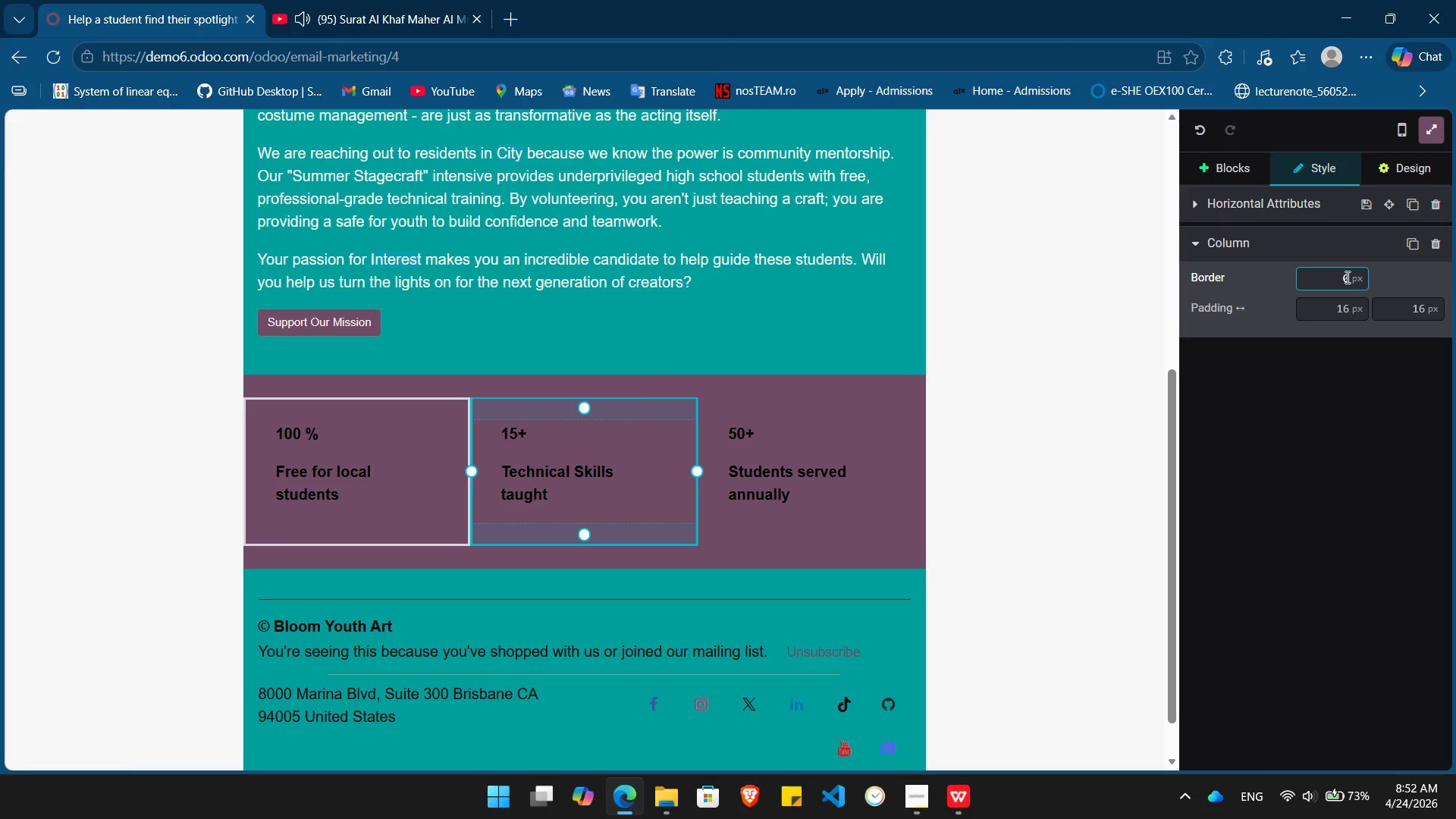 
key(Backspace)
 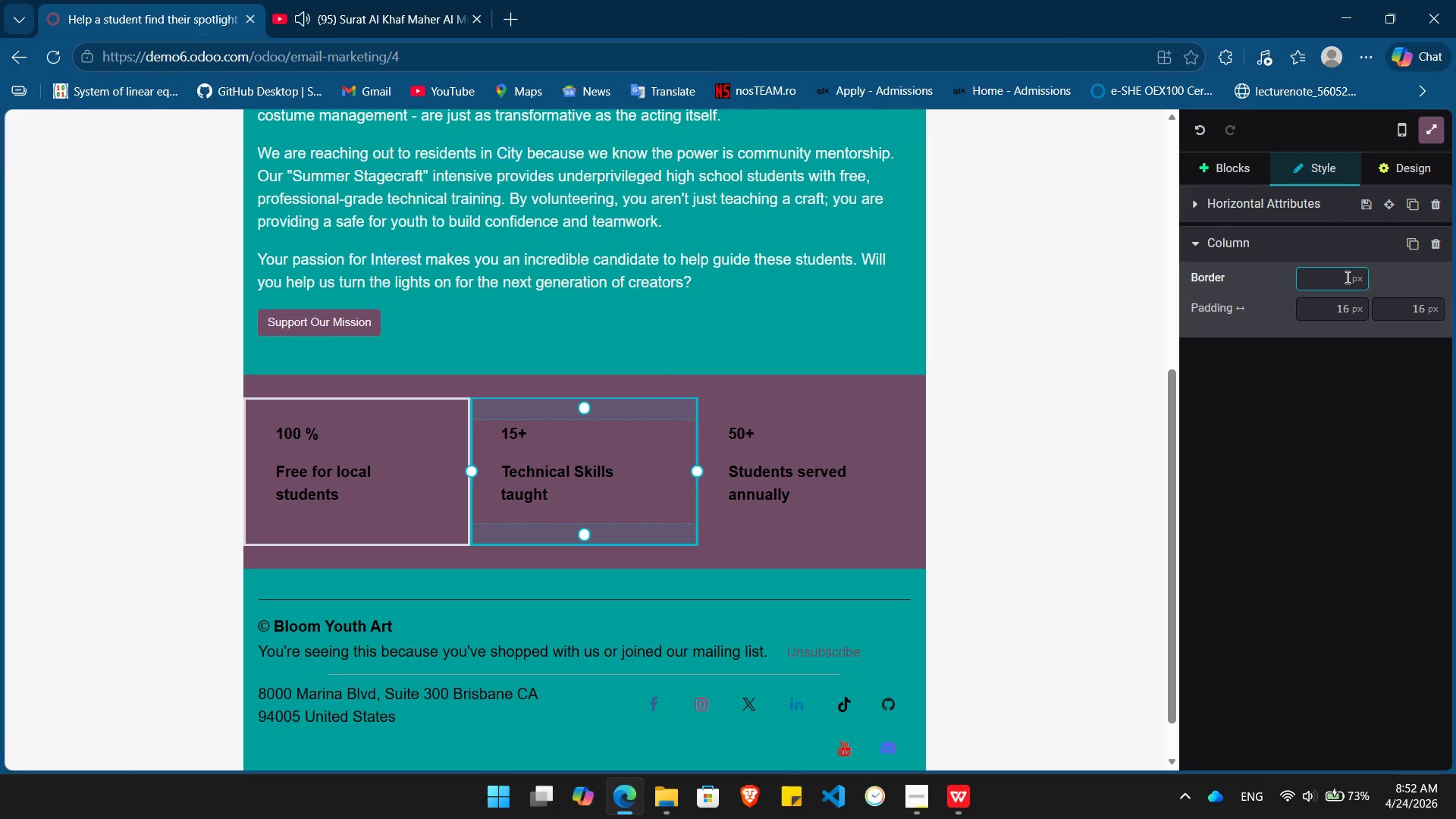 
key(Numpad3)
 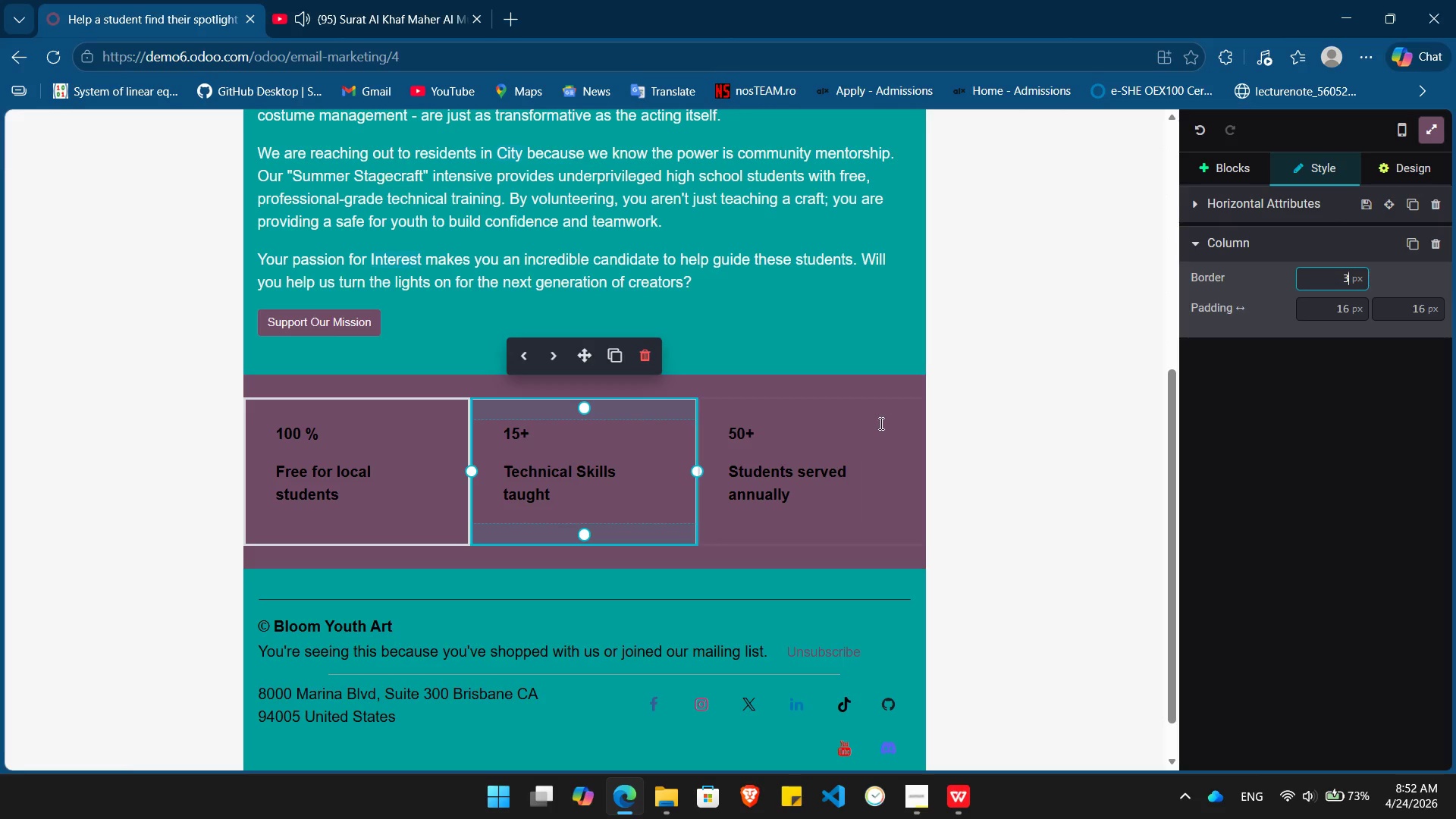 
left_click([874, 432])
 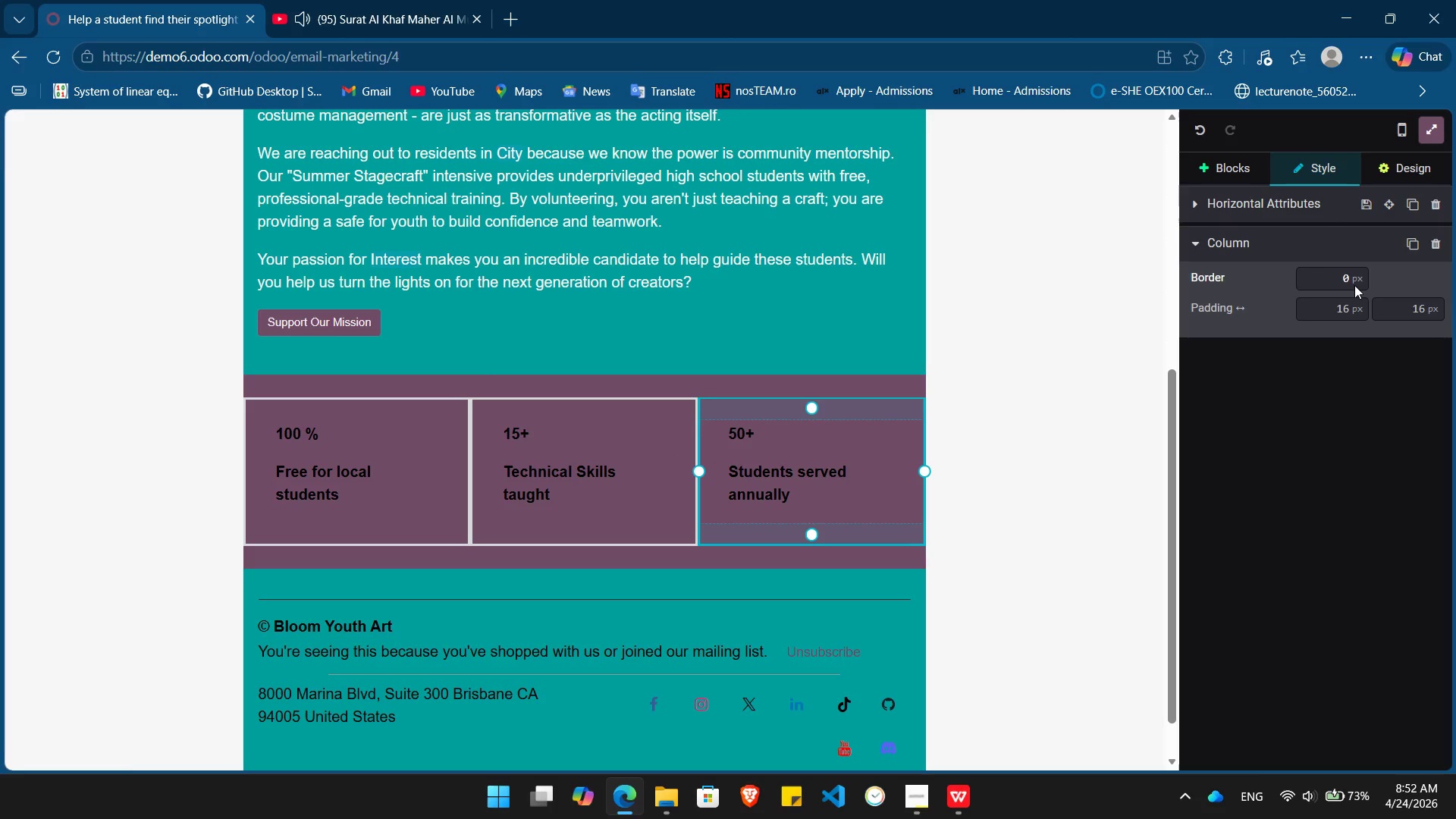 
left_click([1351, 282])
 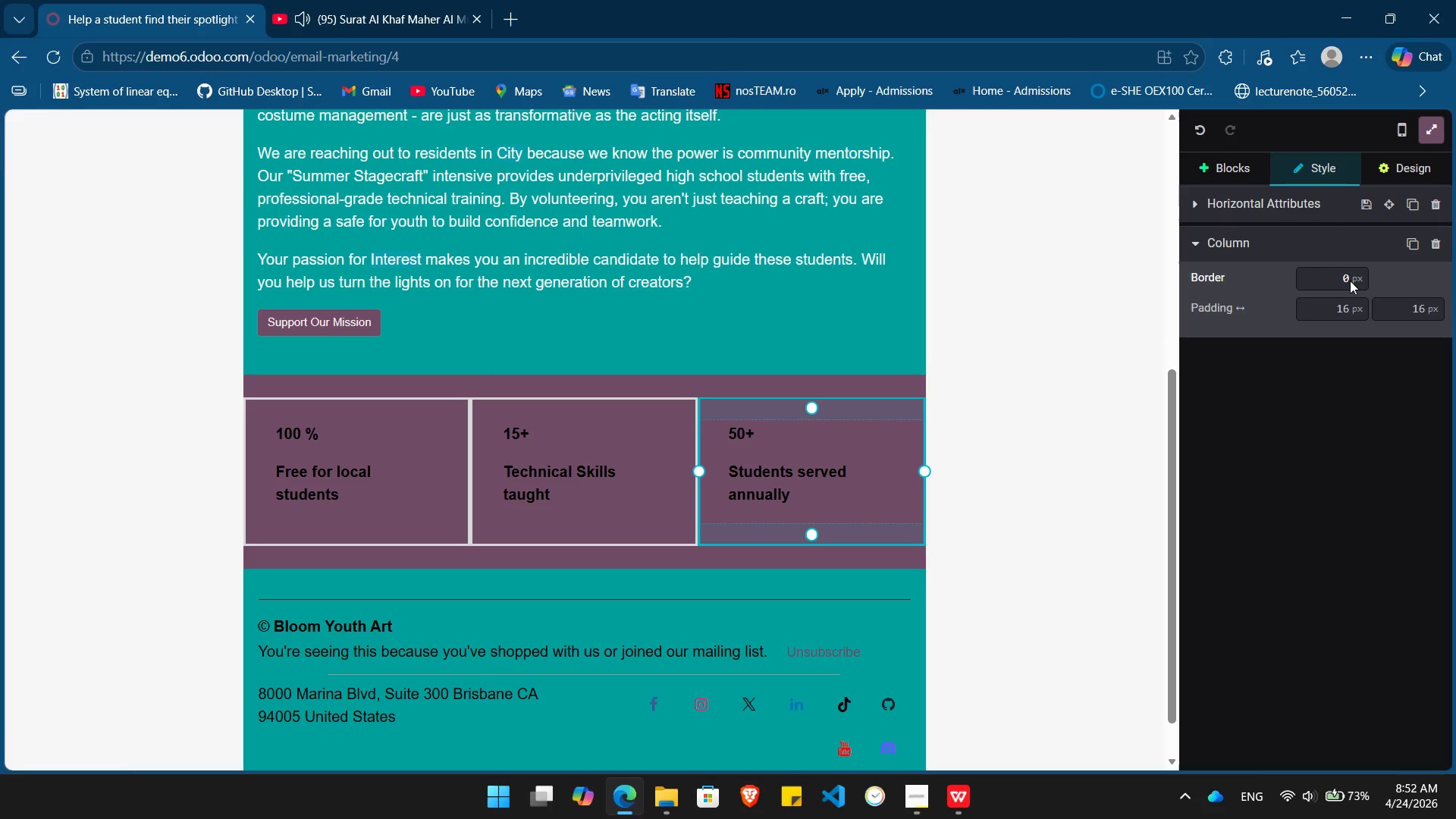 
left_click([1350, 281])
 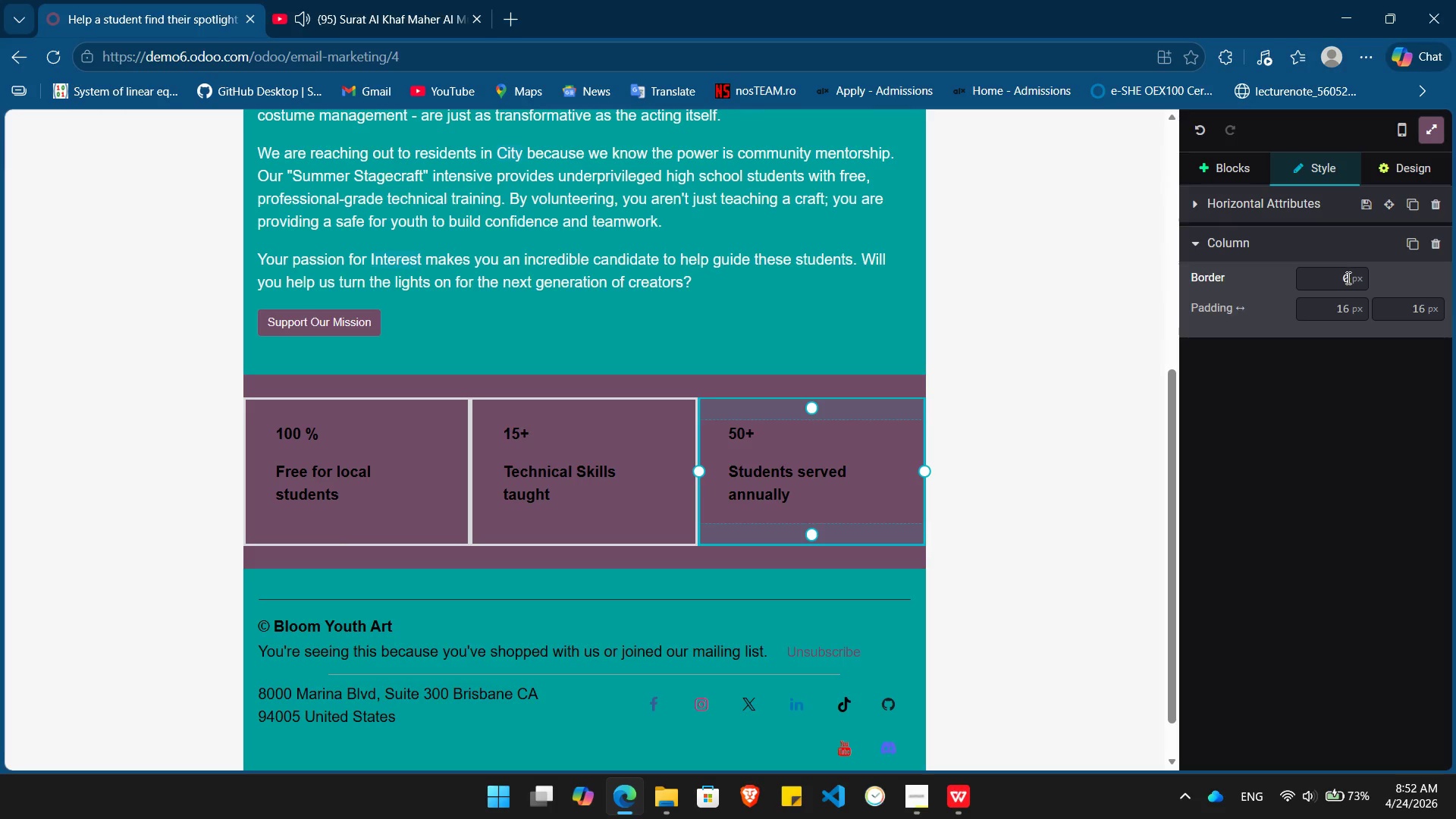 
left_click([1348, 280])
 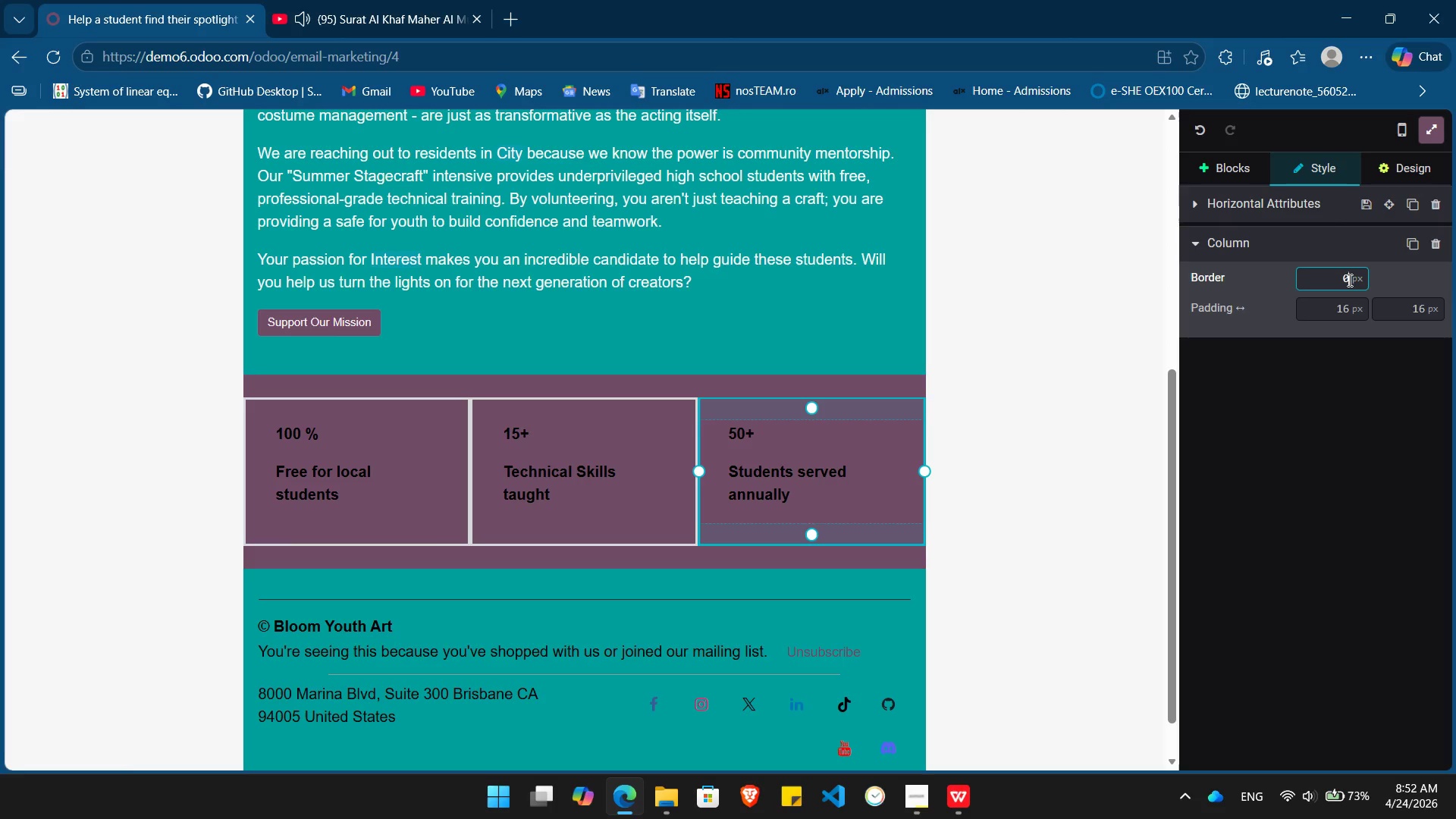 
key(Backspace)
 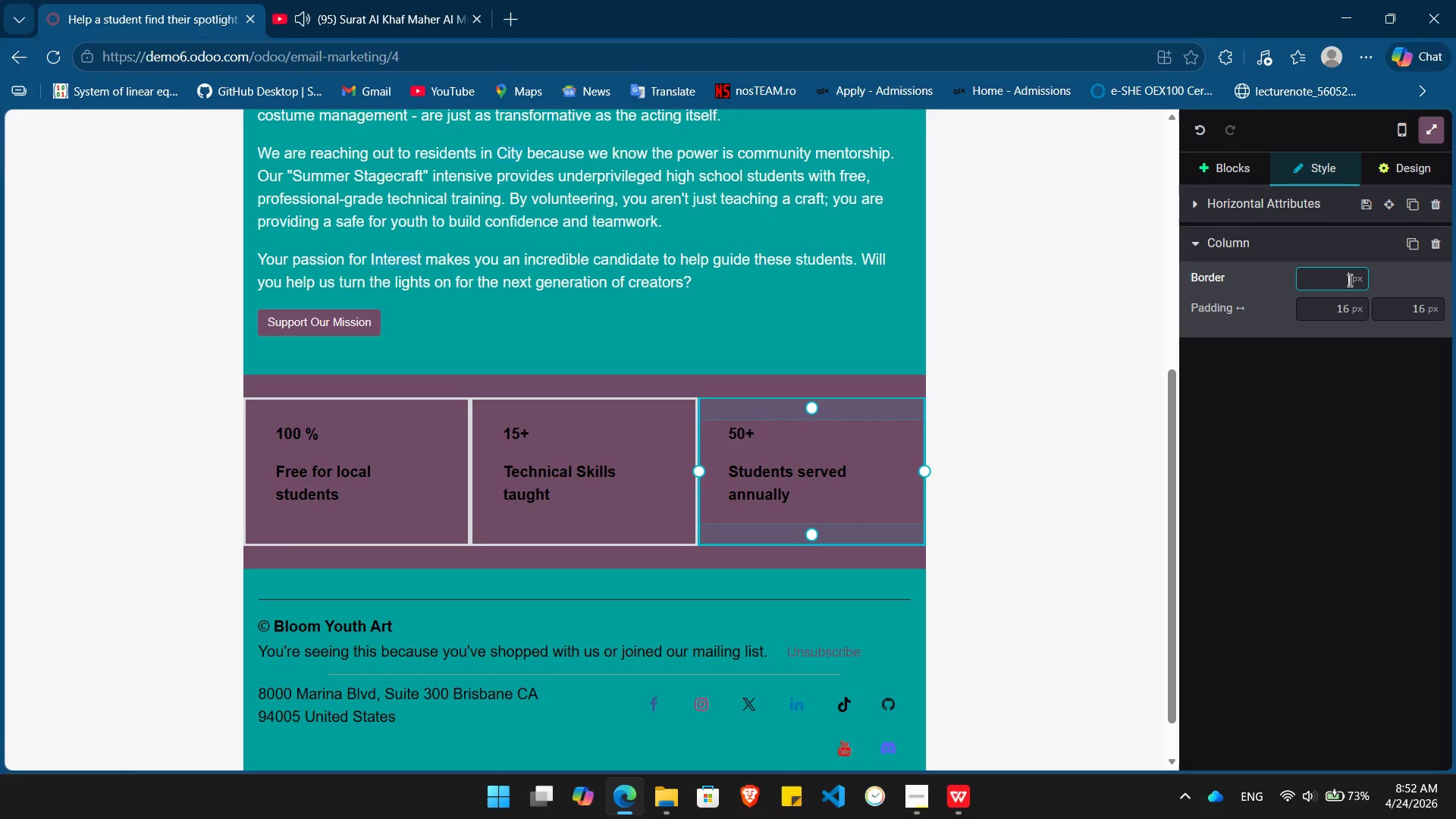 
key(Numpad3)
 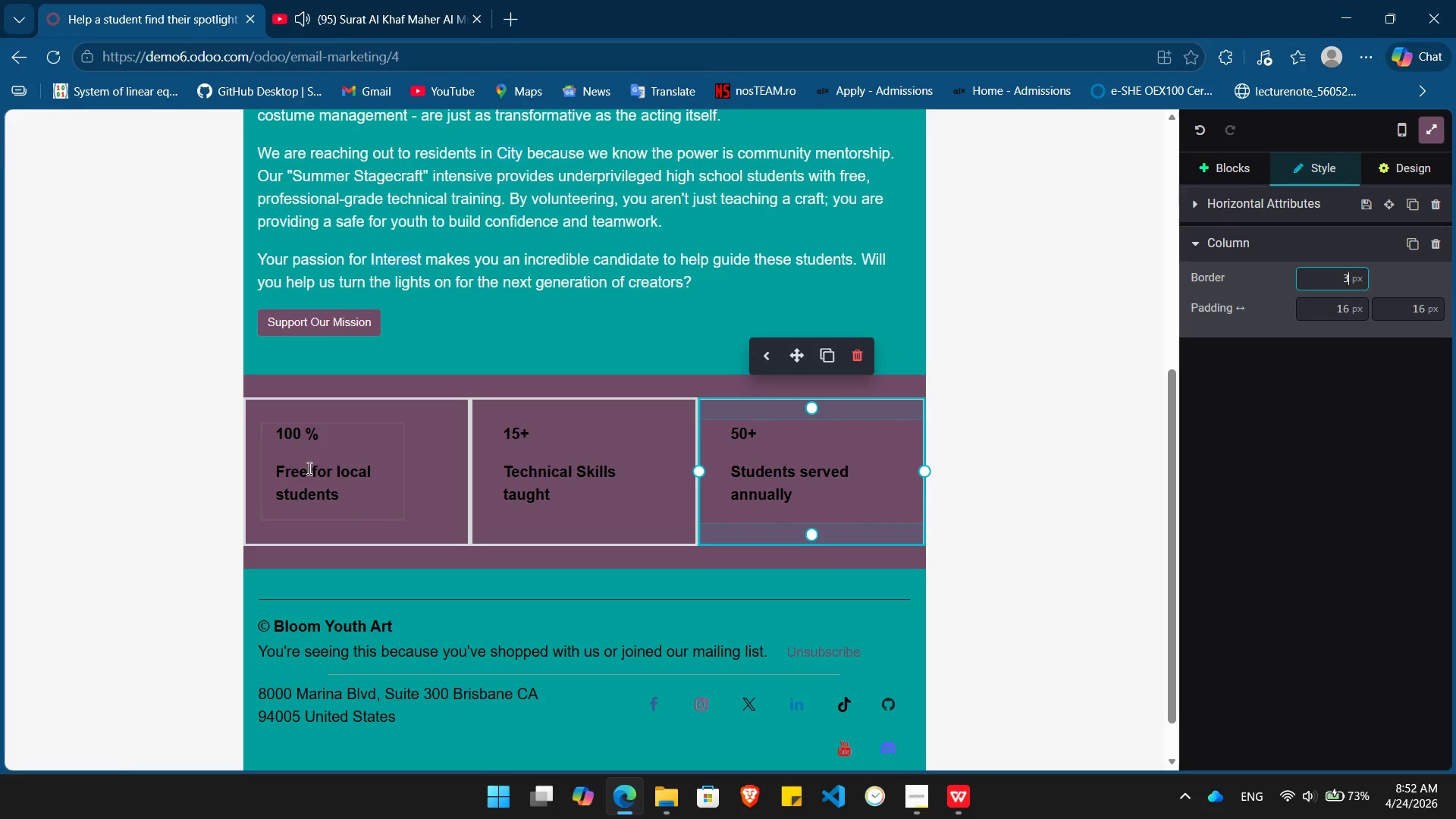 
left_click([271, 416])
 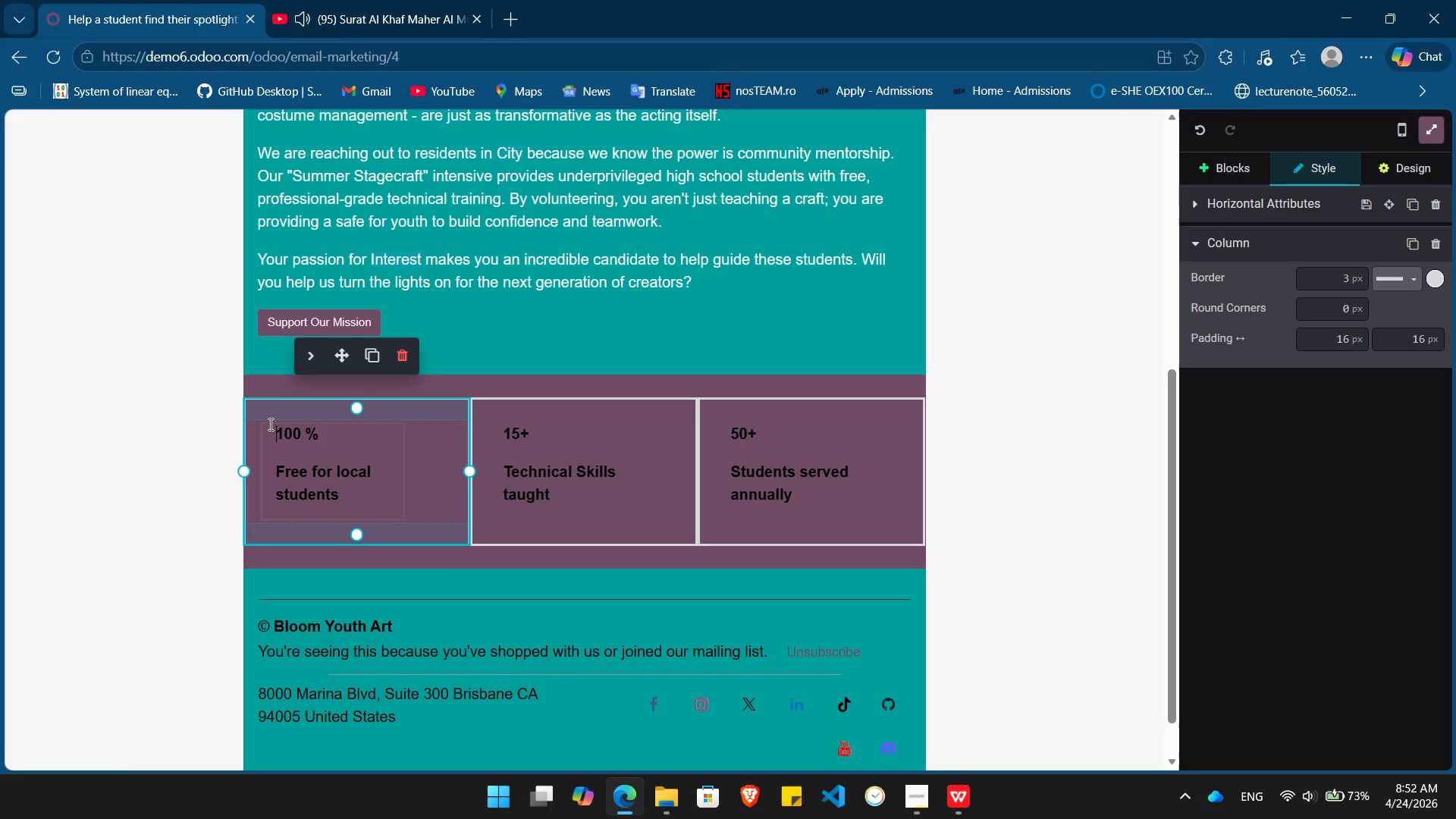 
left_click_drag(start_coordinate=[269, 424], to_coordinate=[855, 513])
 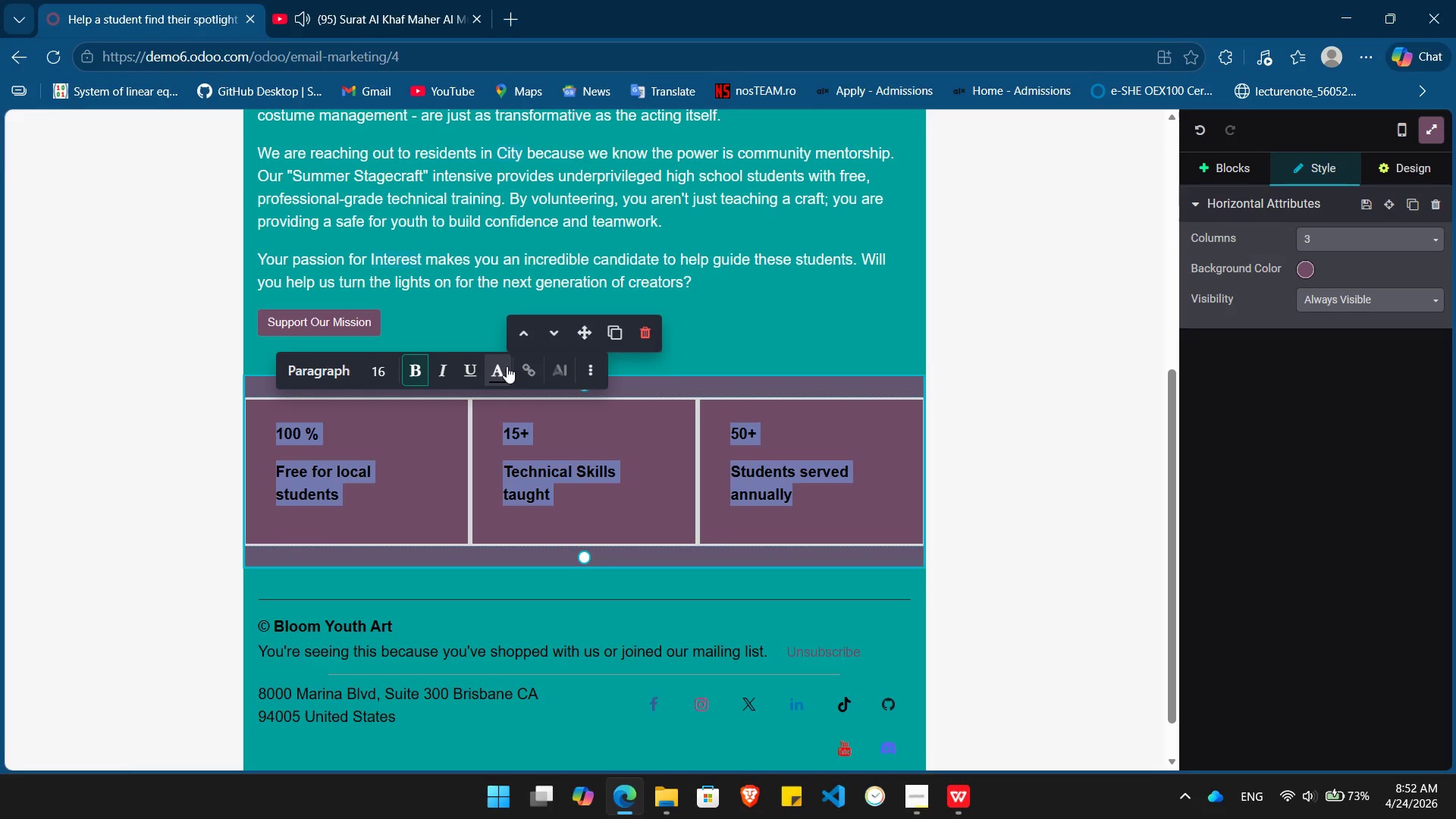 
left_click([494, 370])
 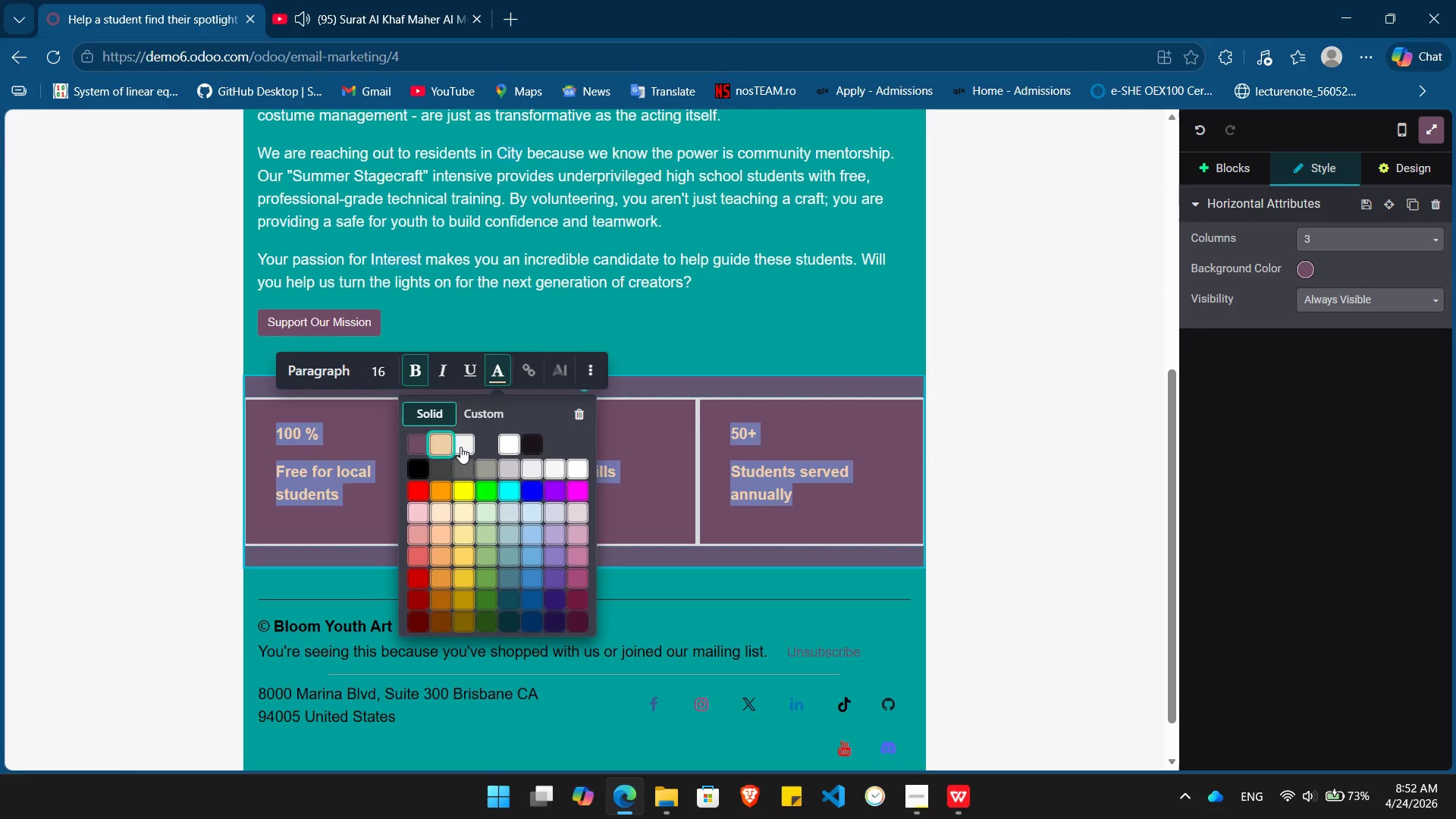 
left_click([469, 447])
 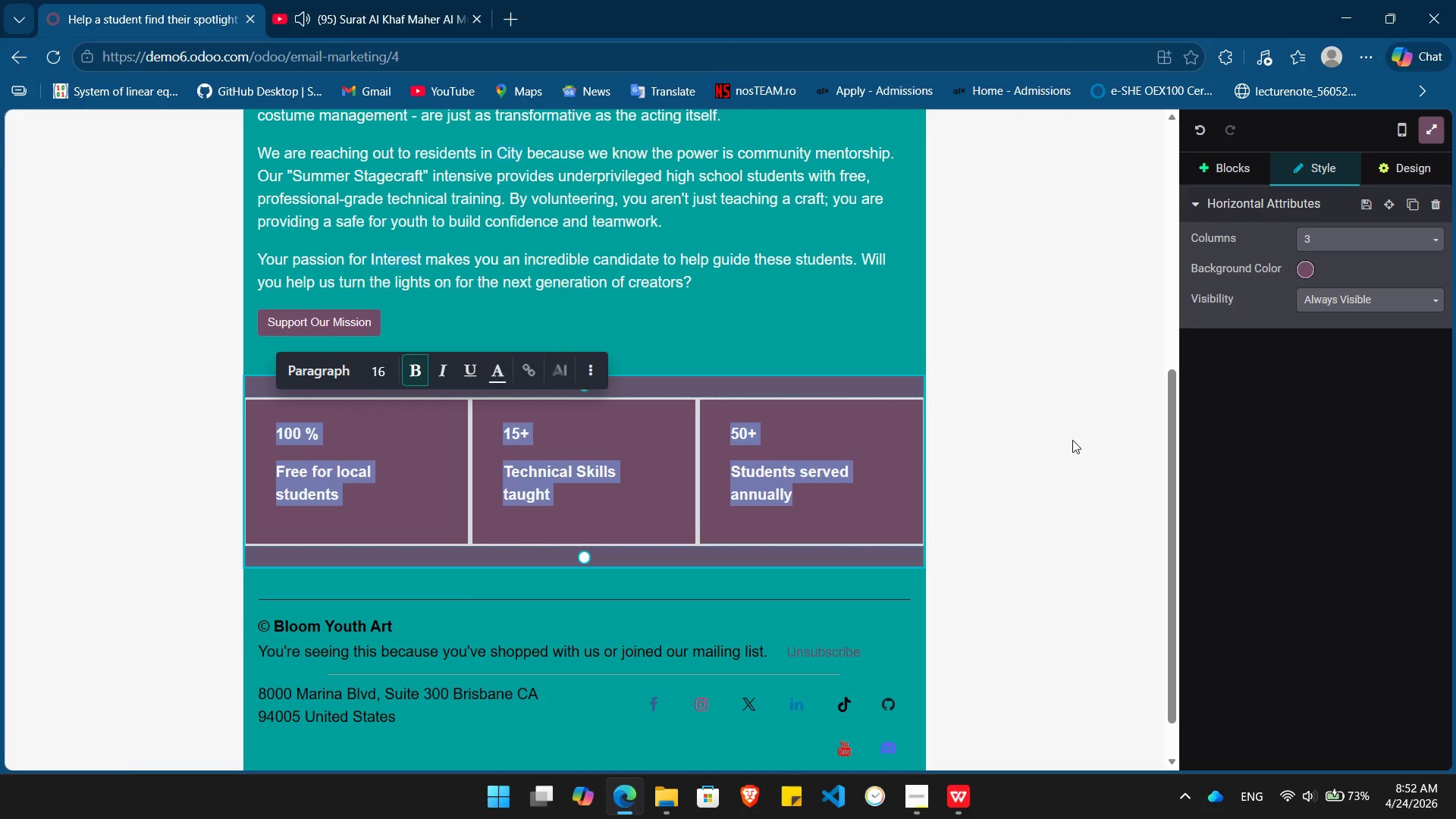 
left_click([1070, 440])
 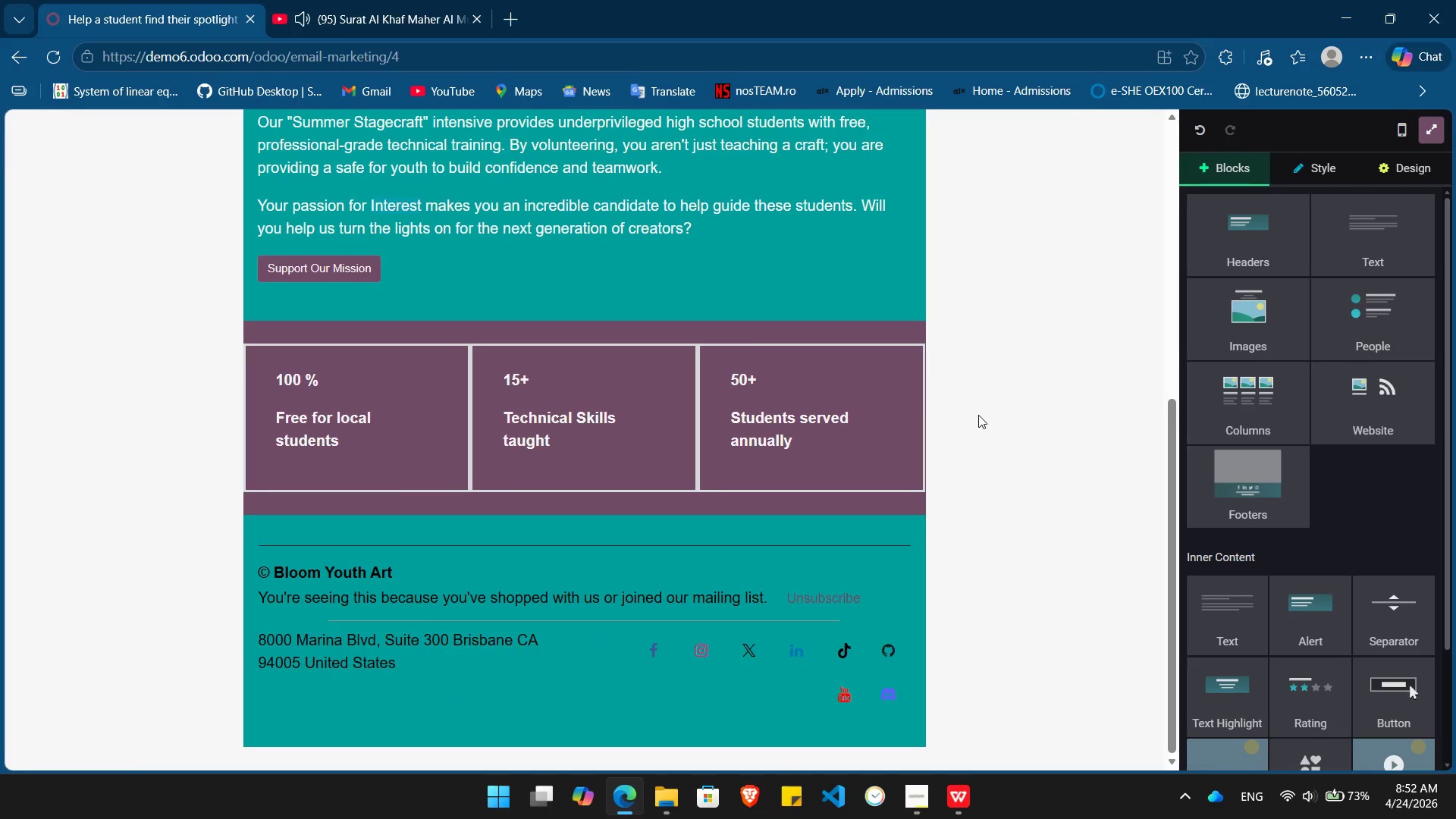 
wait(6.72)
 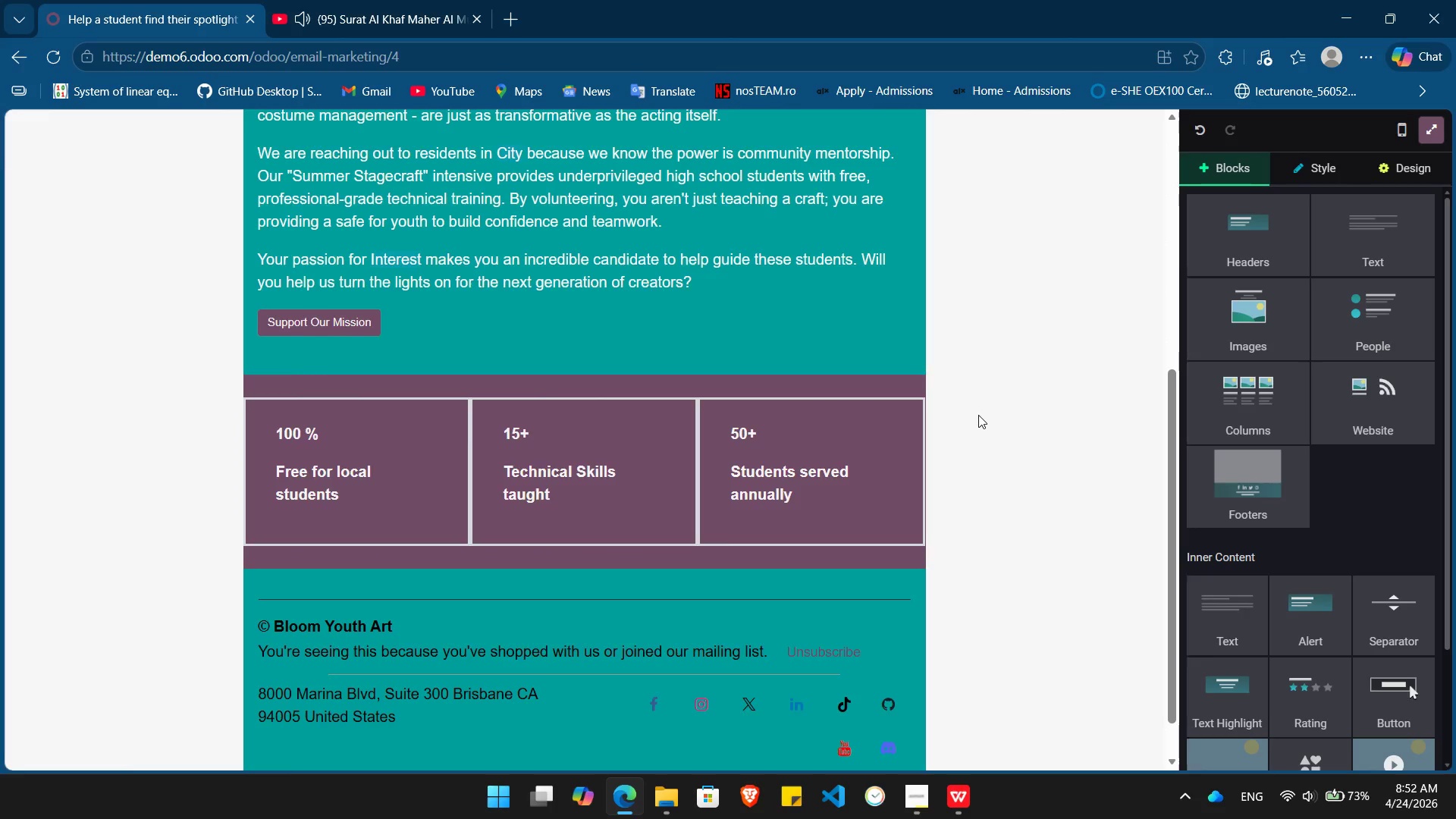 
key(PrintScreen)
 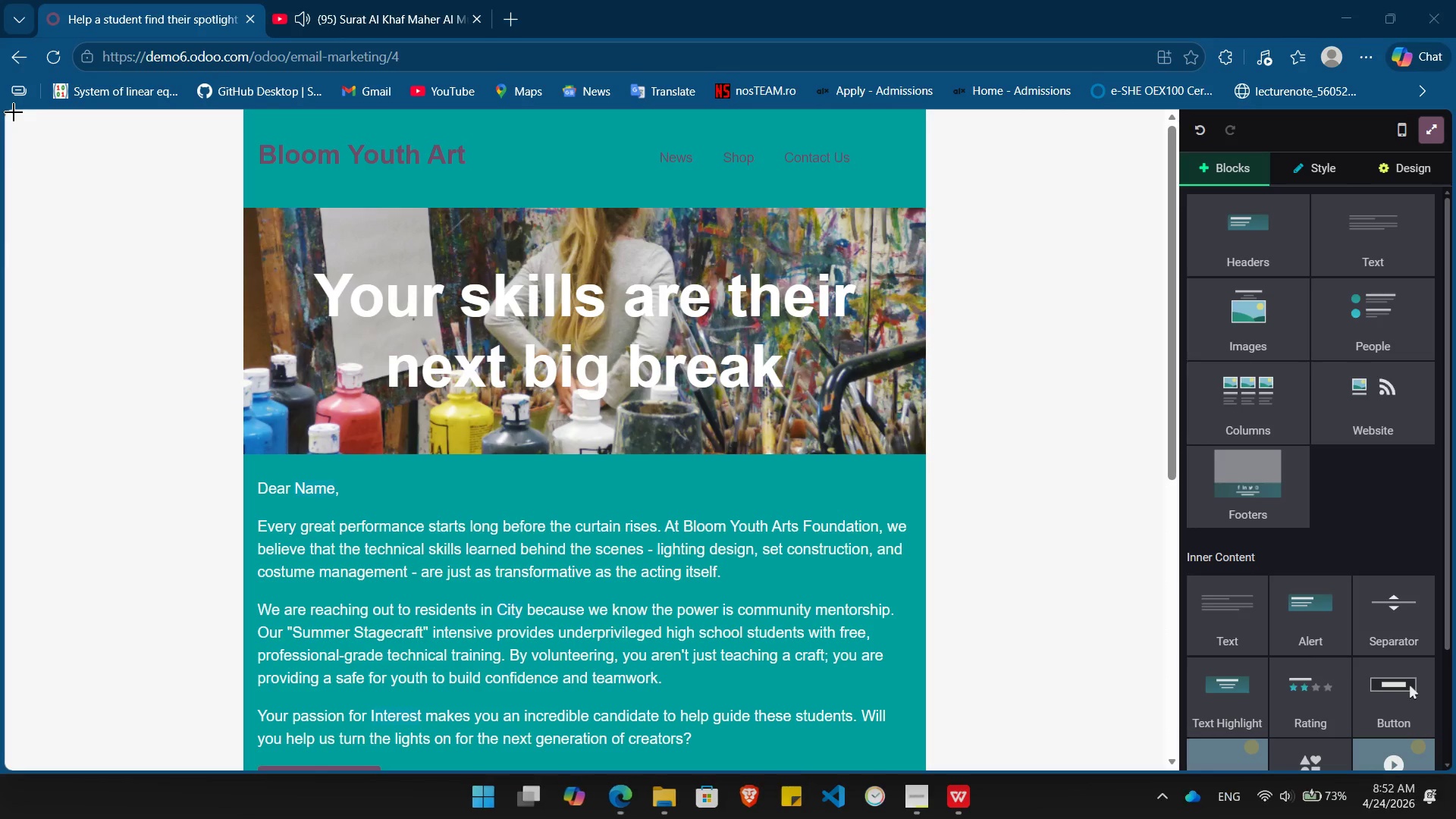 
left_click_drag(start_coordinate=[14, 113], to_coordinate=[1455, 790])
 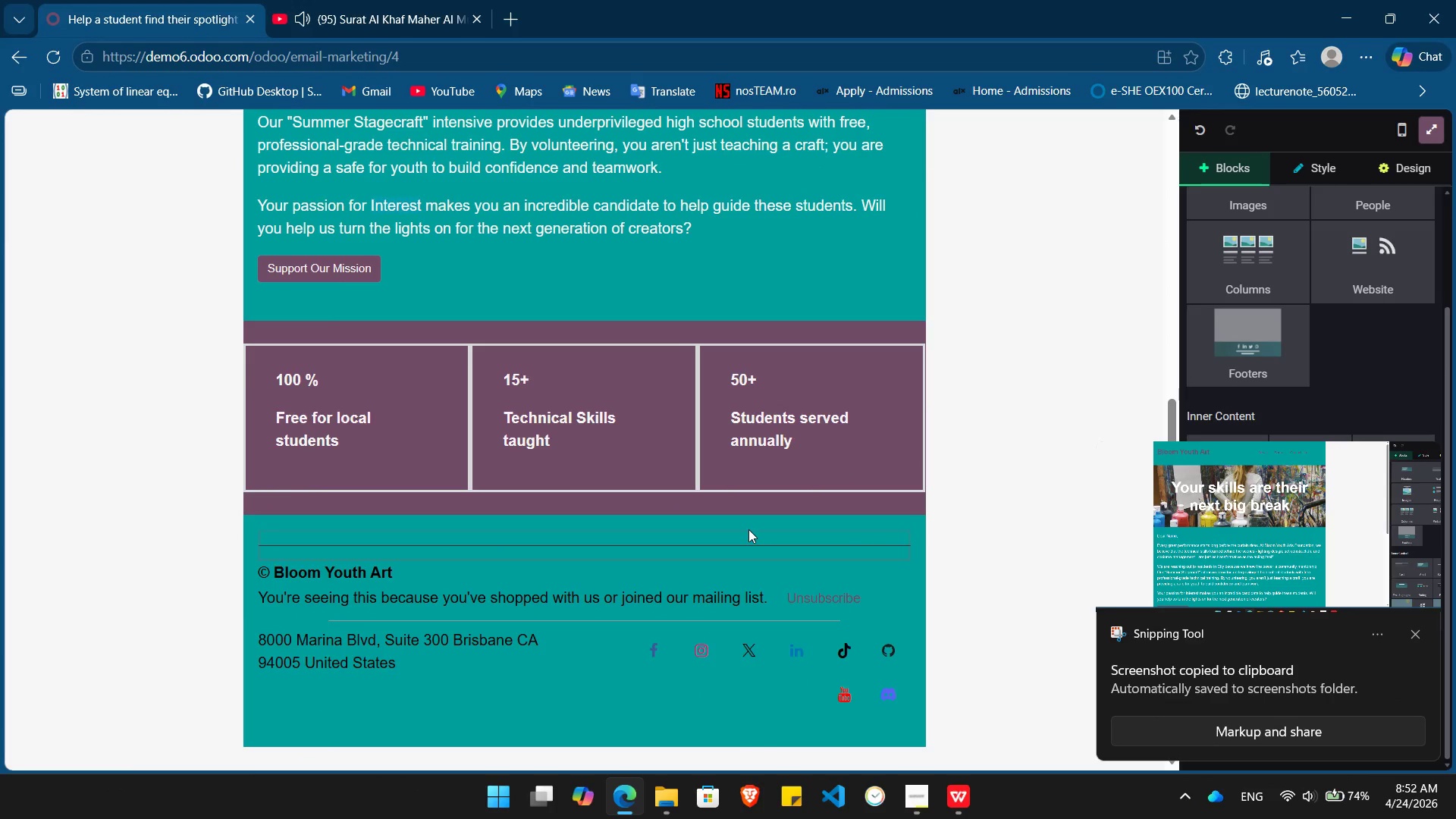 
wait(6.19)
 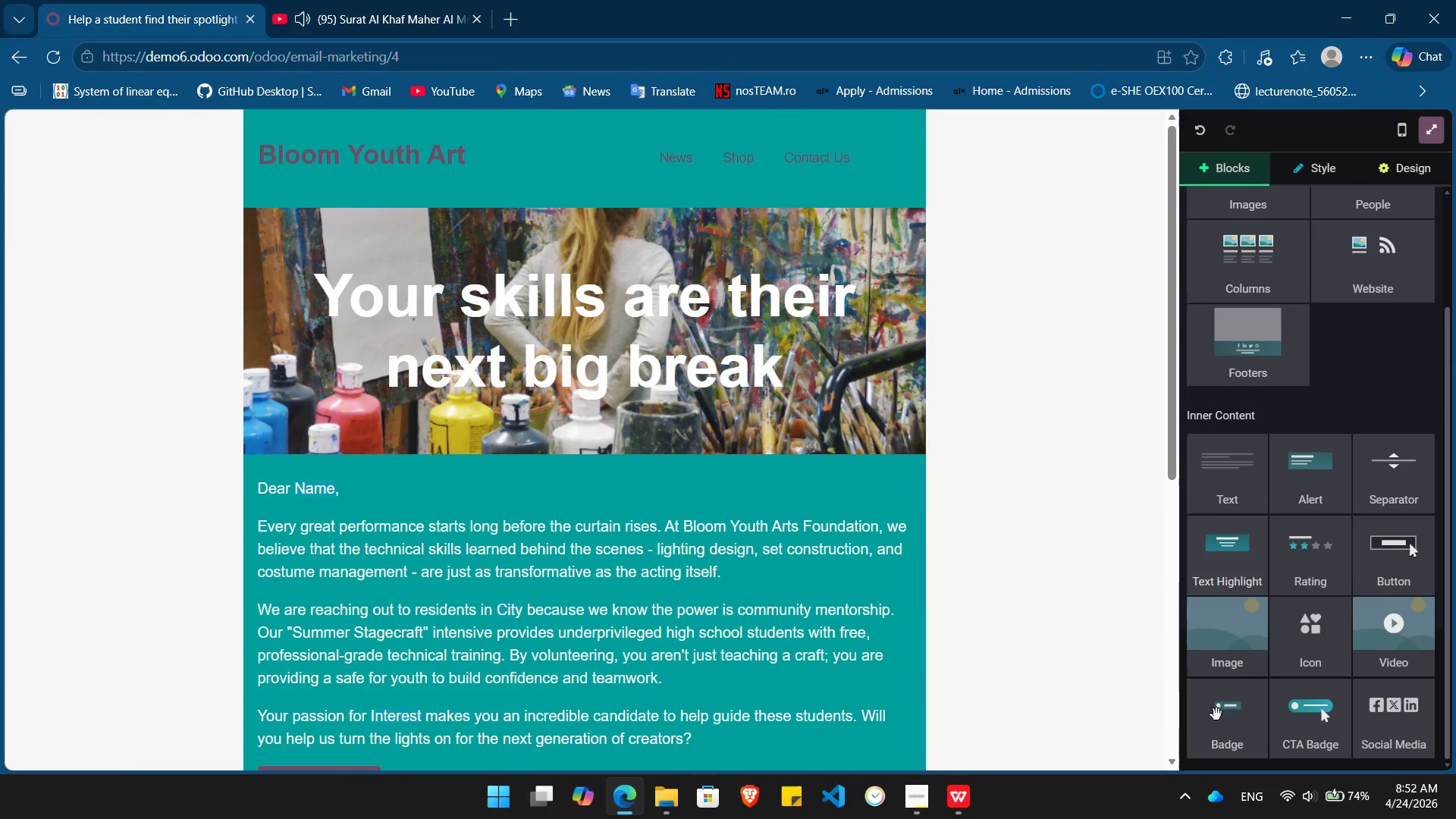 
key(PrintScreen)
 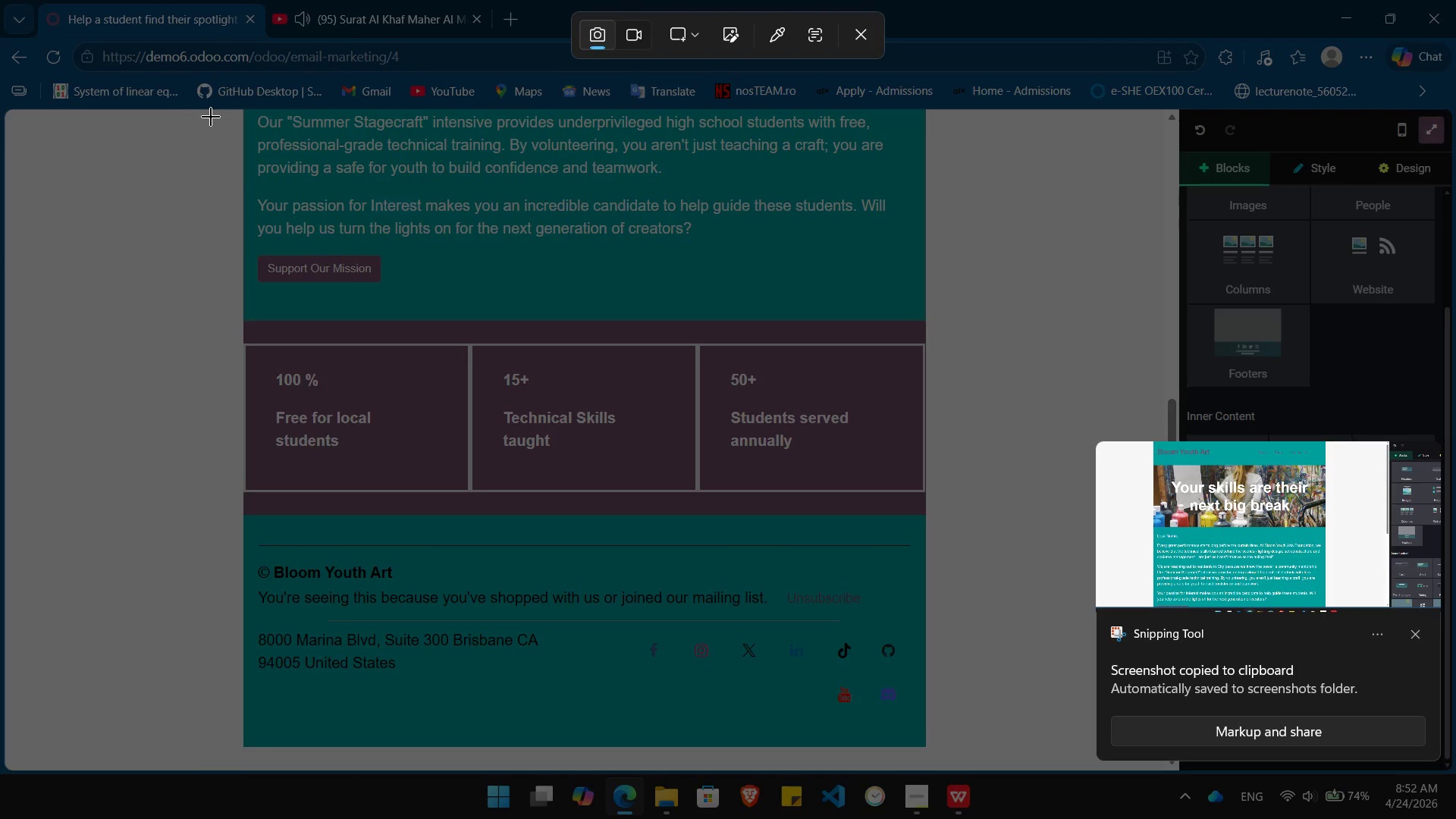 
left_click_drag(start_coordinate=[224, 109], to_coordinate=[969, 766])
 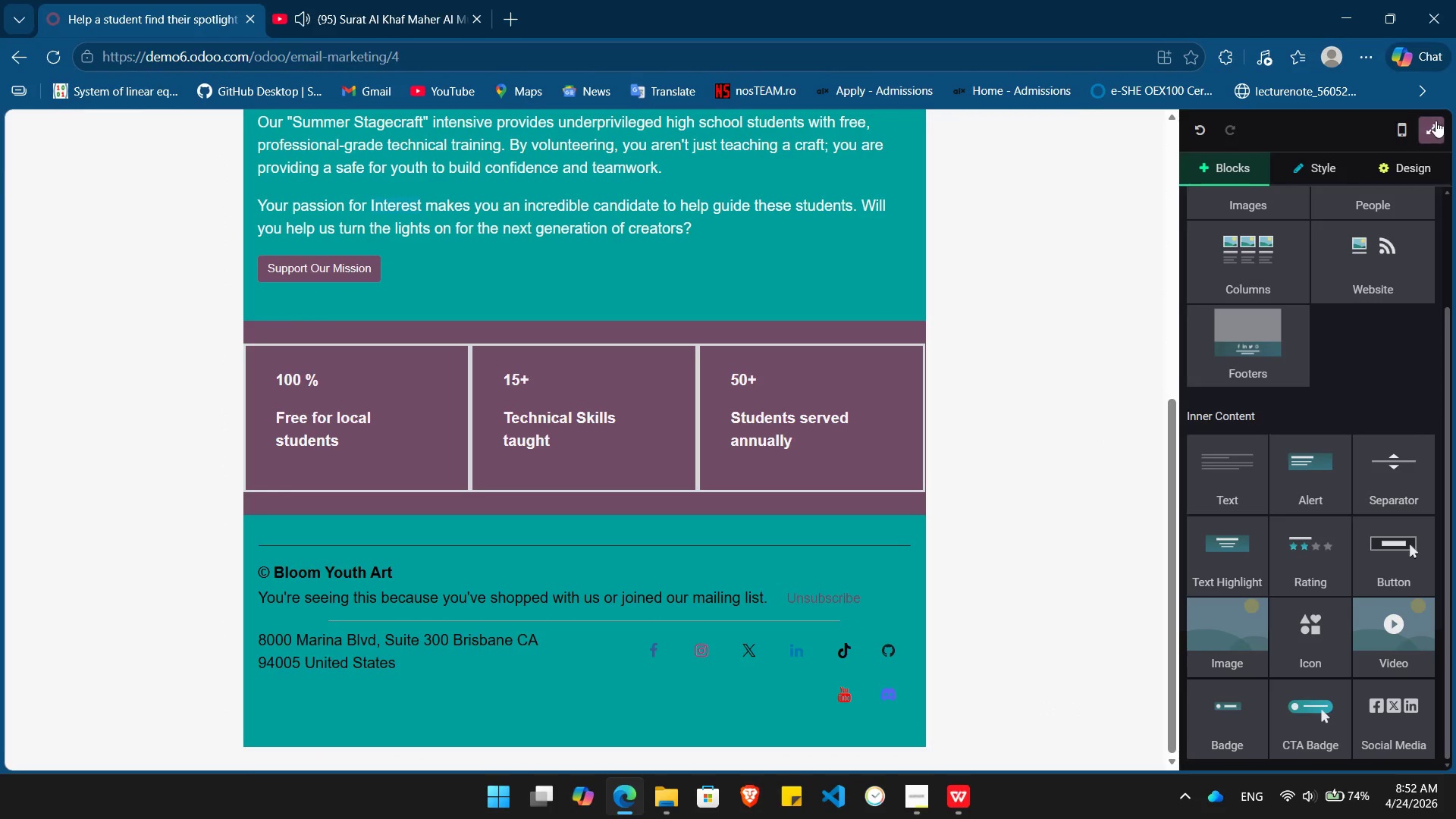 
left_click([1428, 124])
 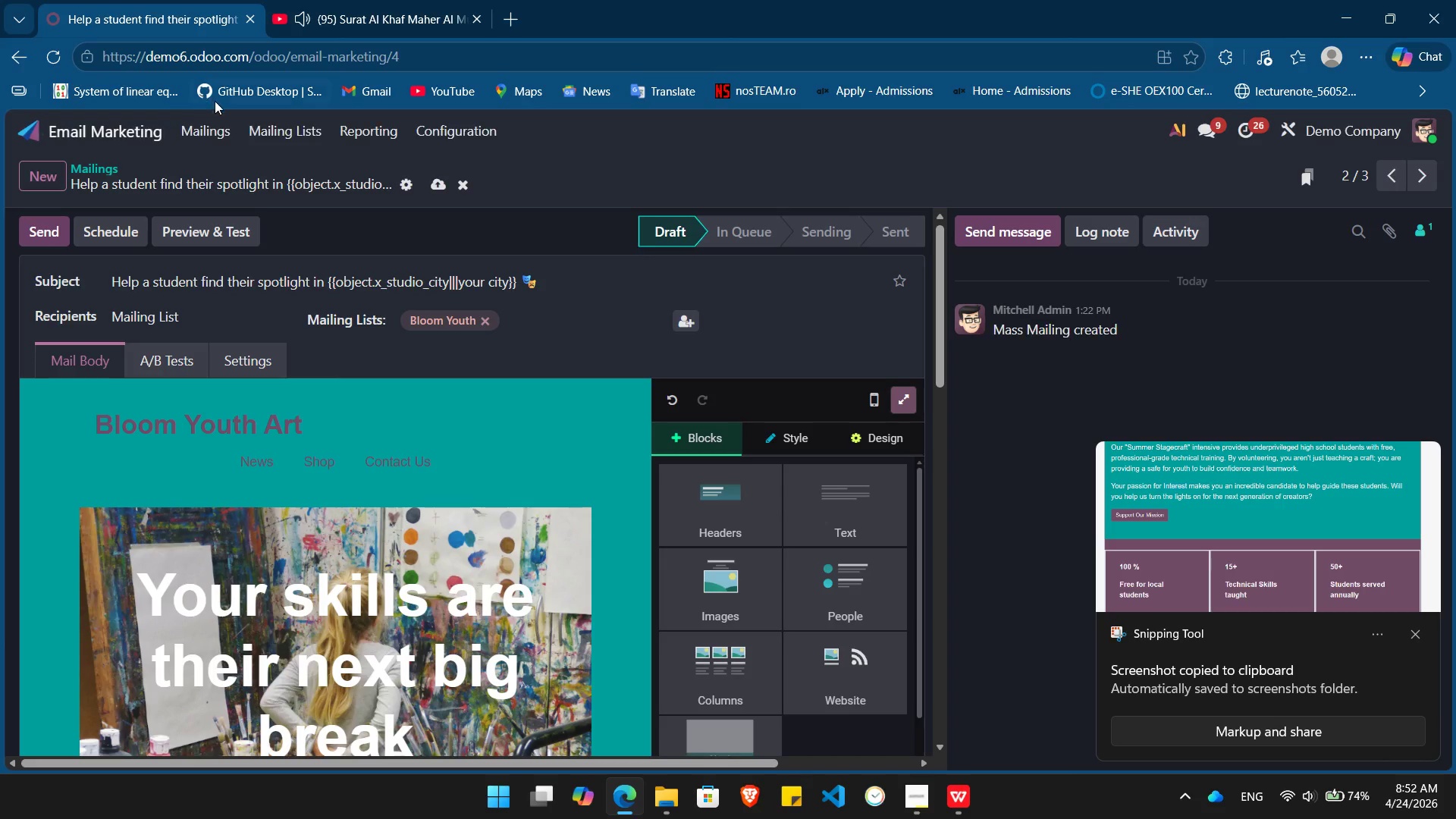 
left_click([205, 133])
 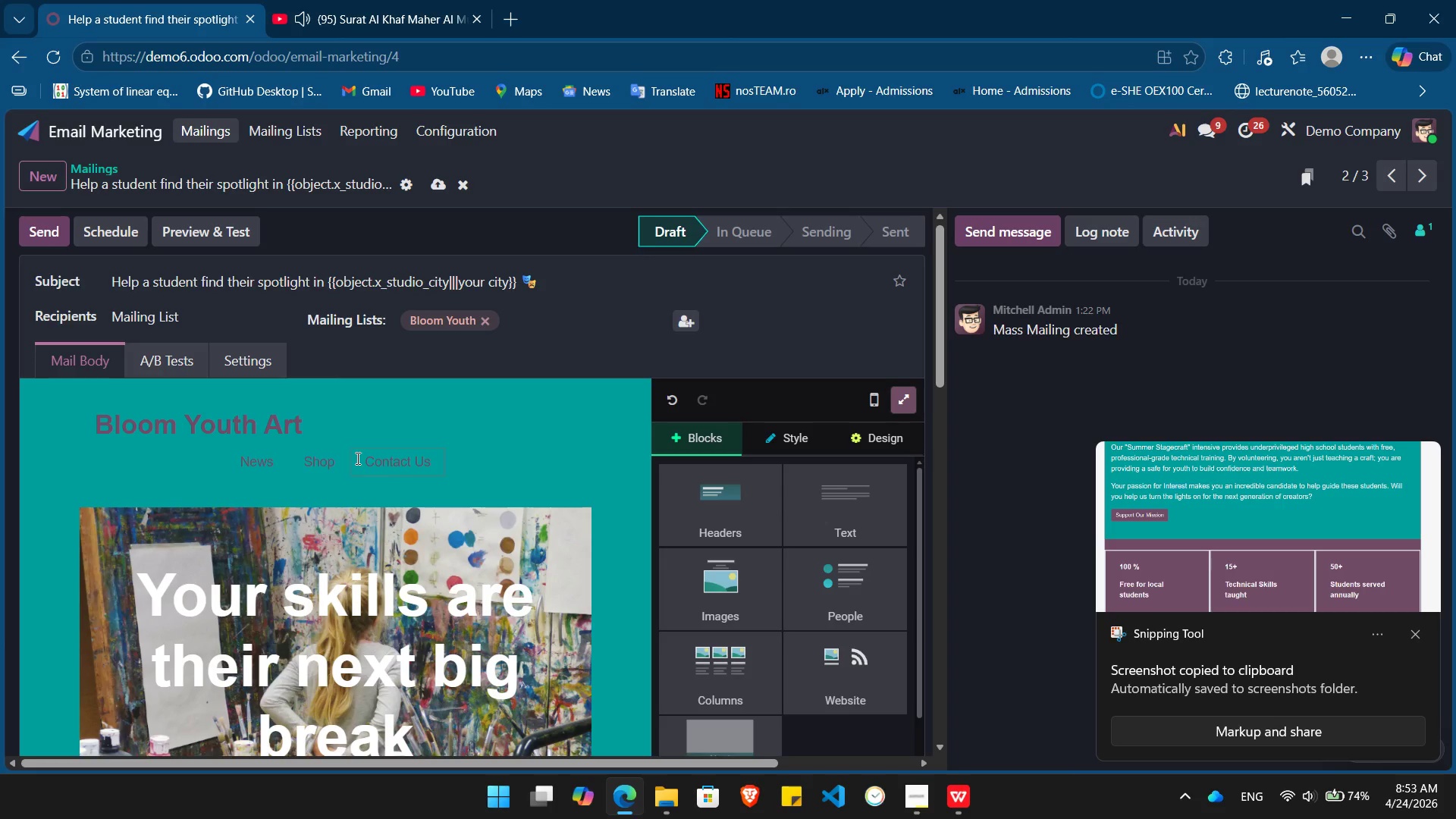 
mouse_move([244, 256])
 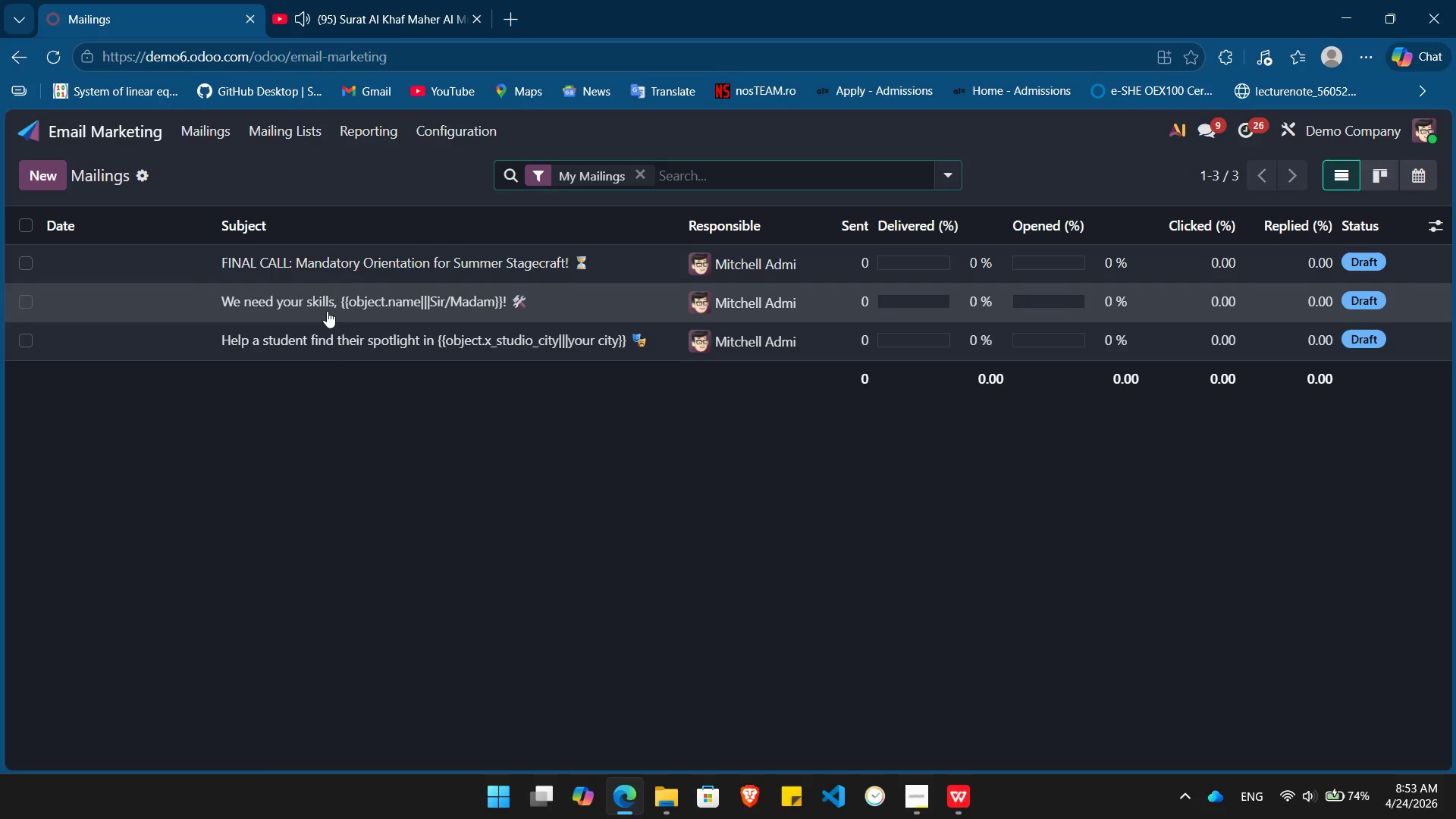 
left_click([327, 311])
 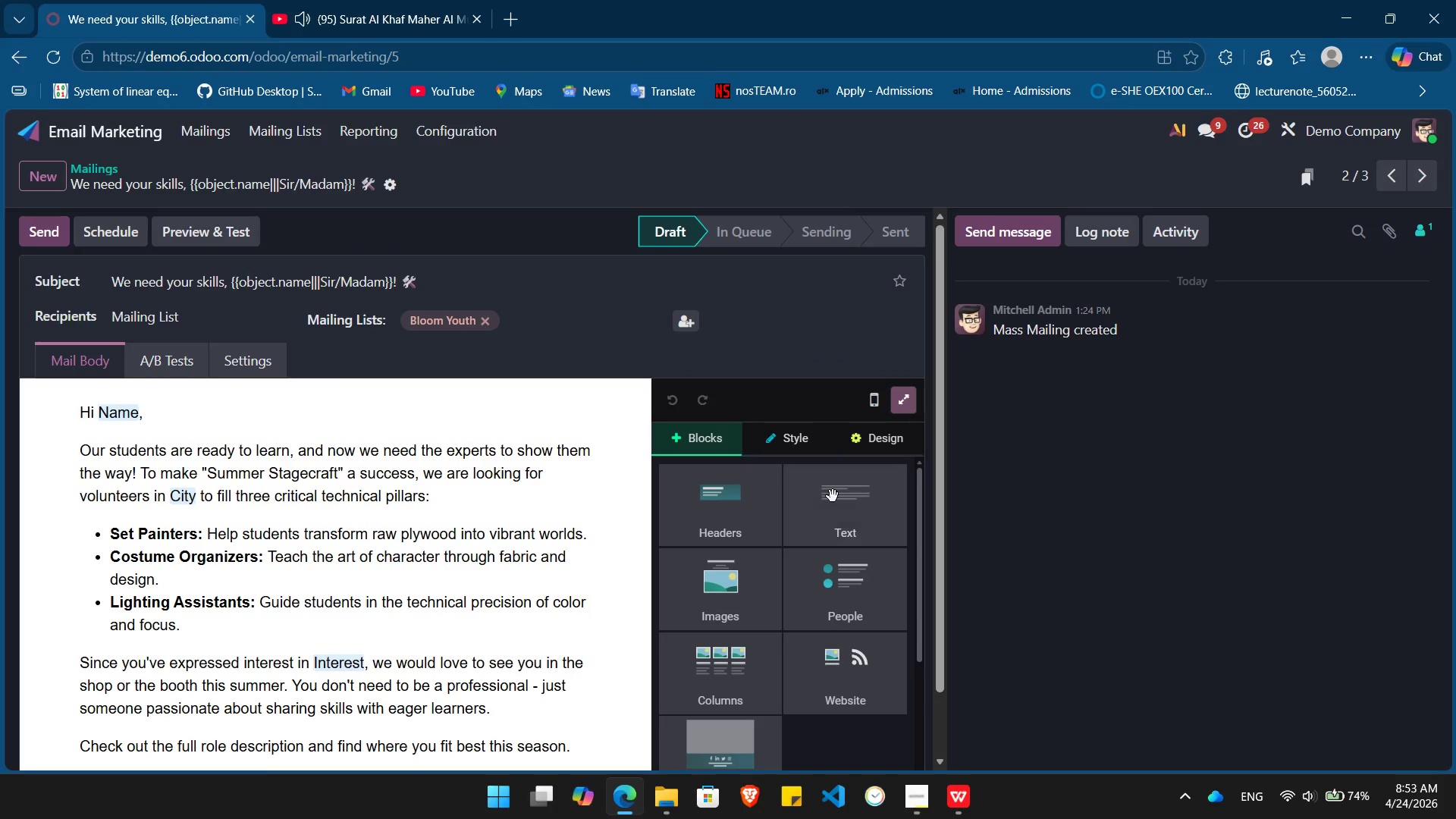 
left_click([899, 406])
 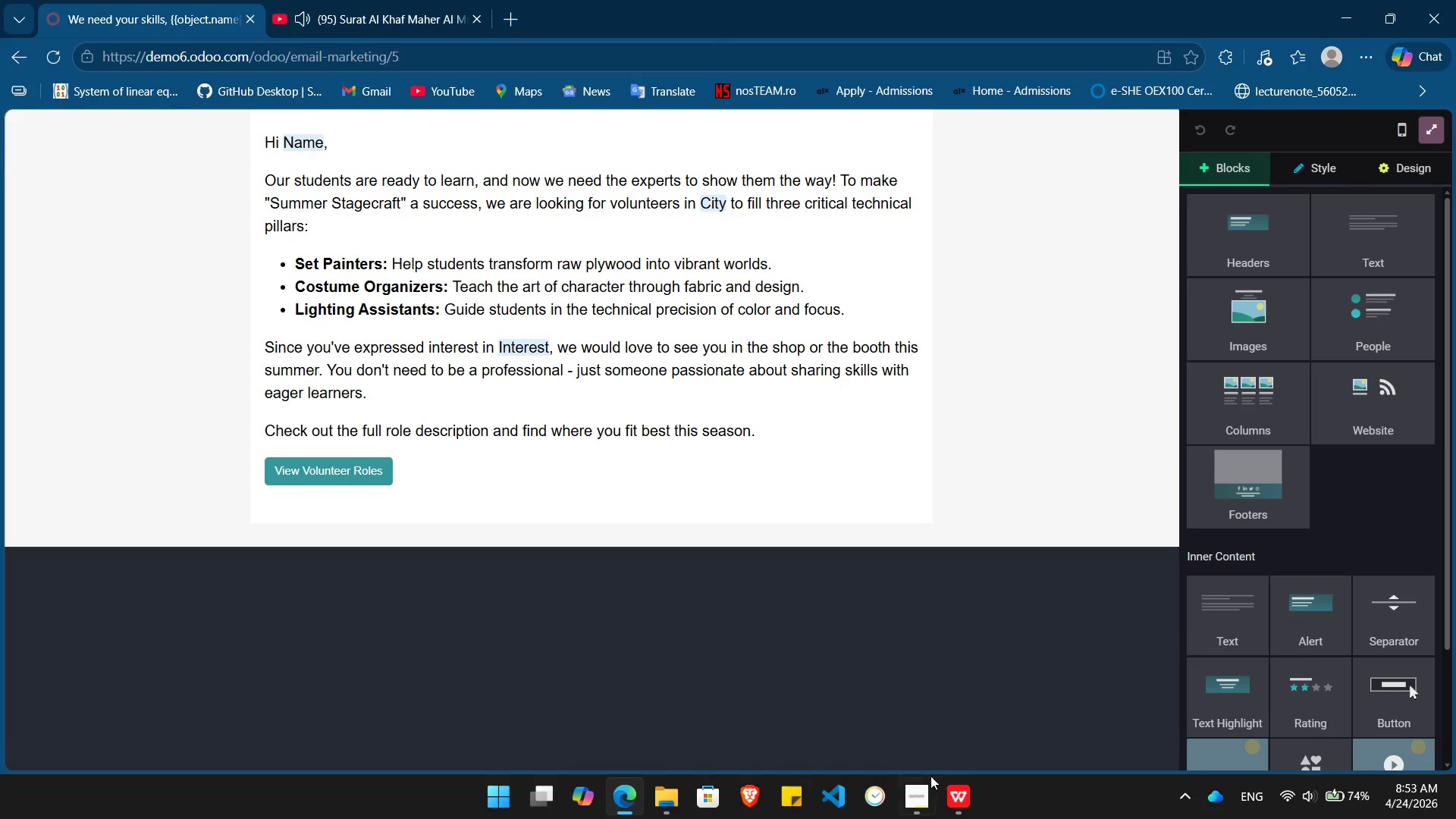 
left_click([917, 800])